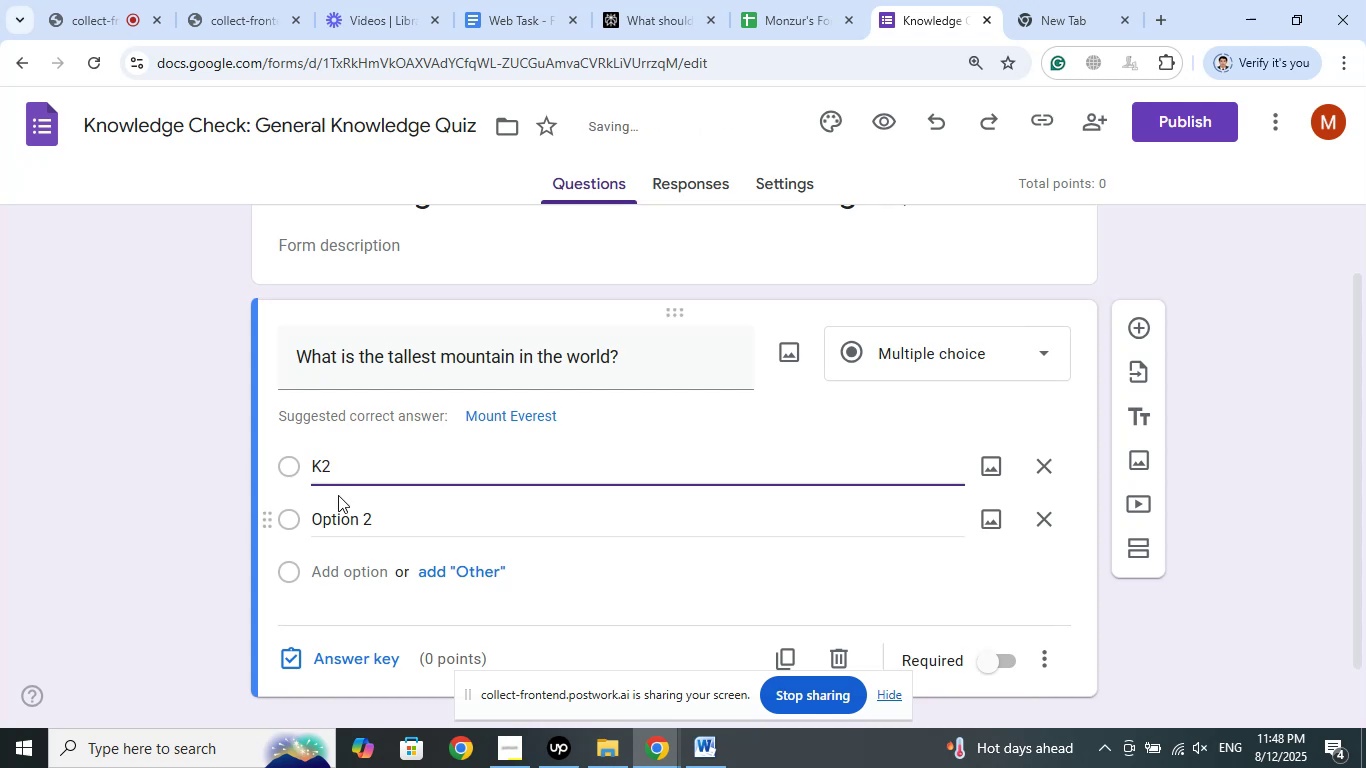 
left_click([335, 515])
 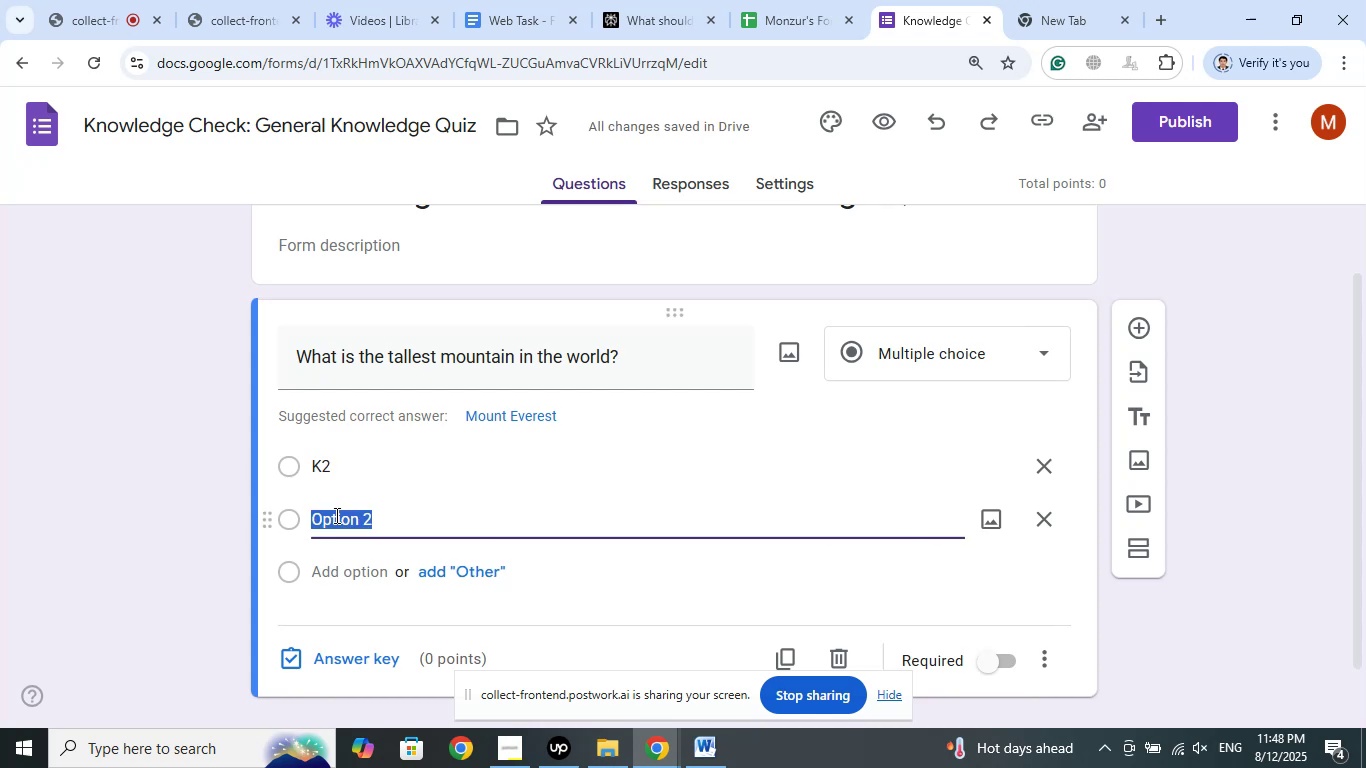 
right_click([335, 515])
 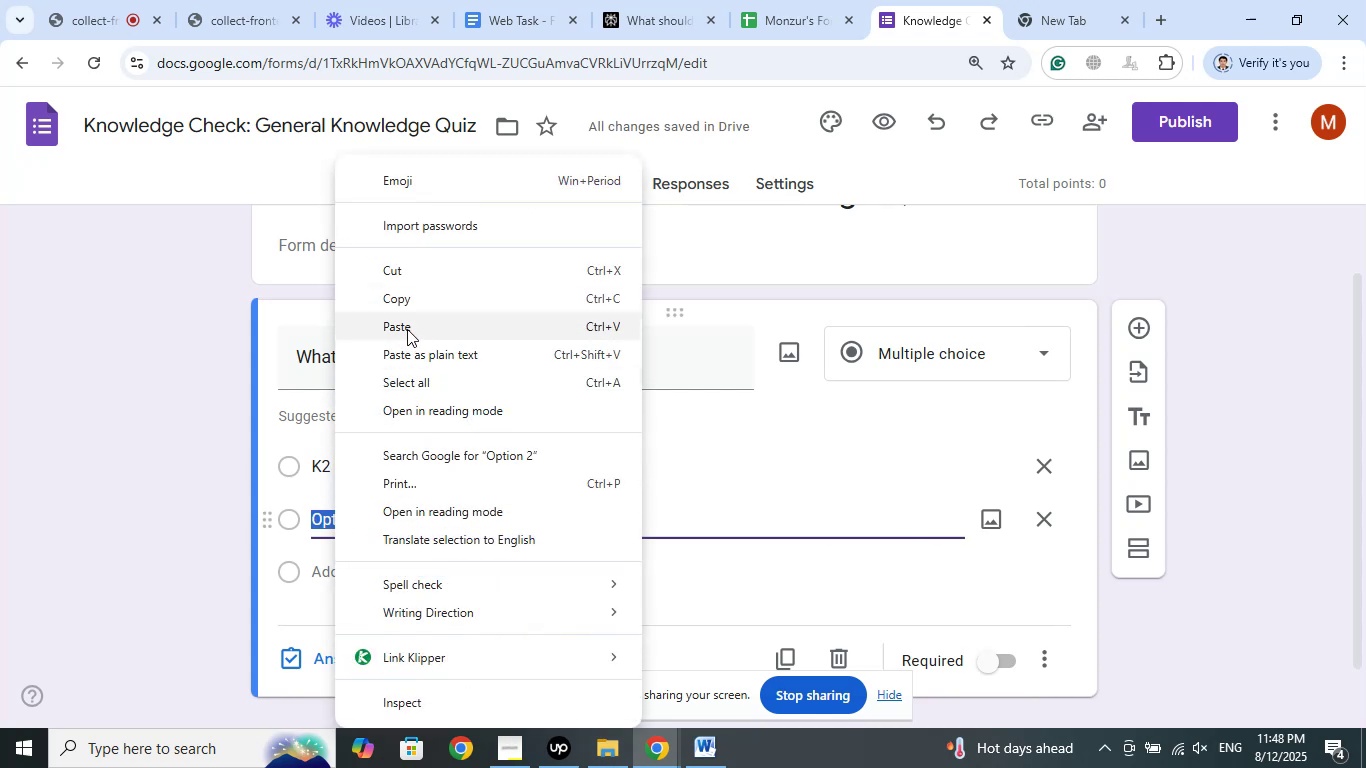 
left_click([407, 329])
 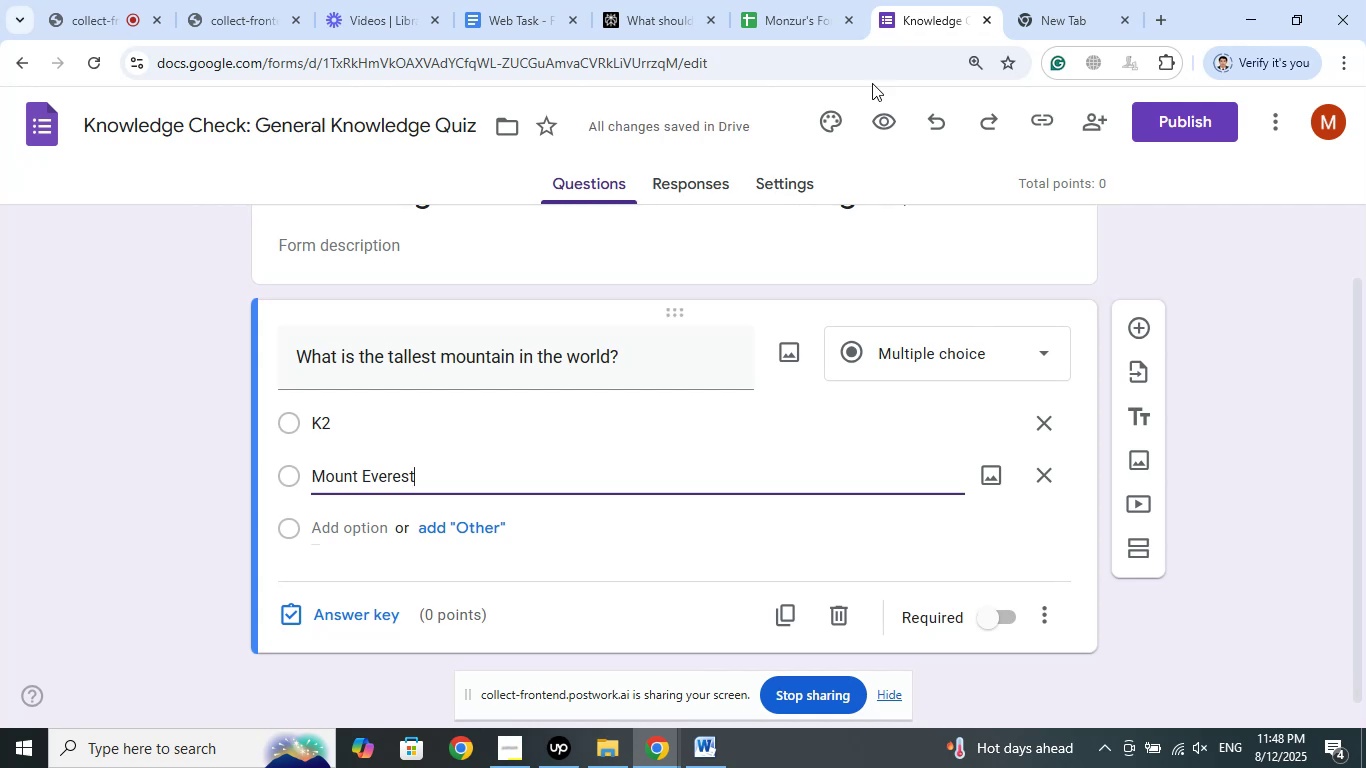 
left_click([647, 0])
 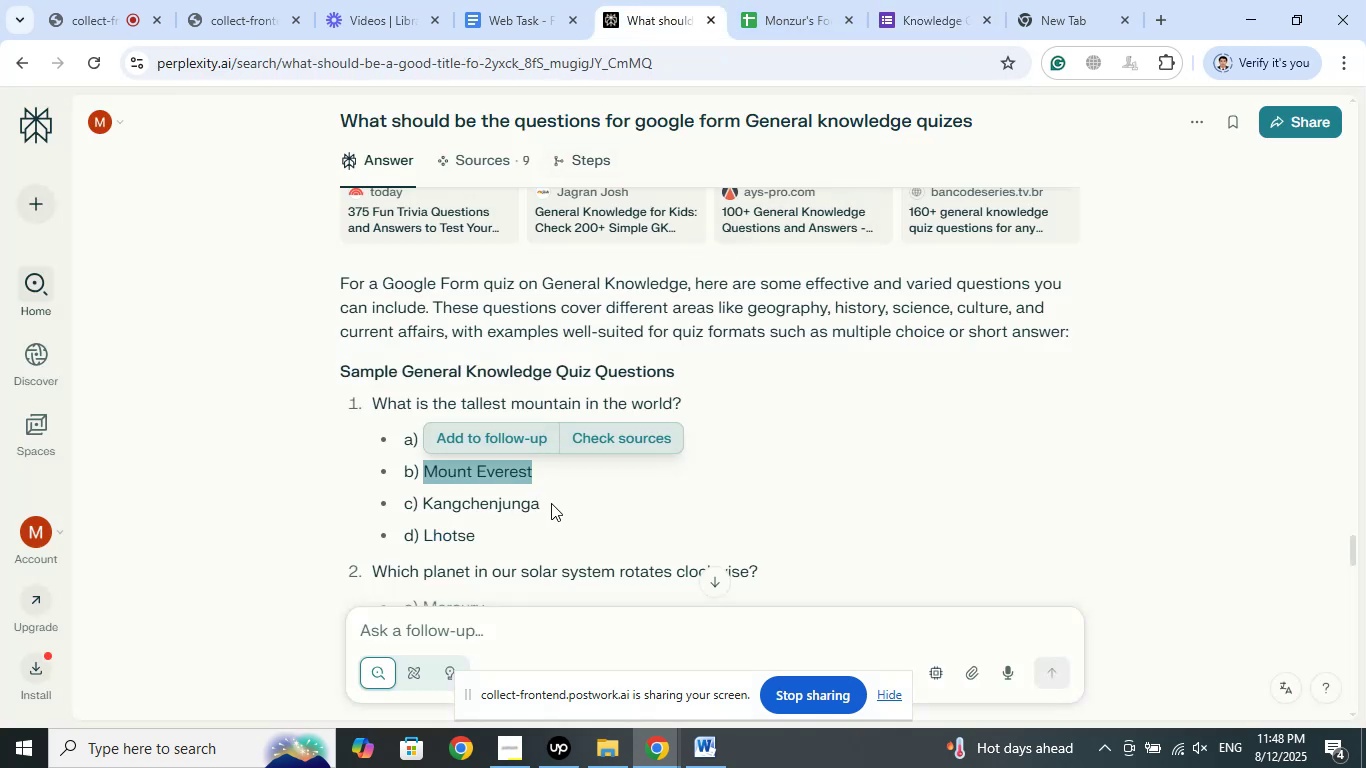 
left_click_drag(start_coordinate=[541, 500], to_coordinate=[425, 504])
 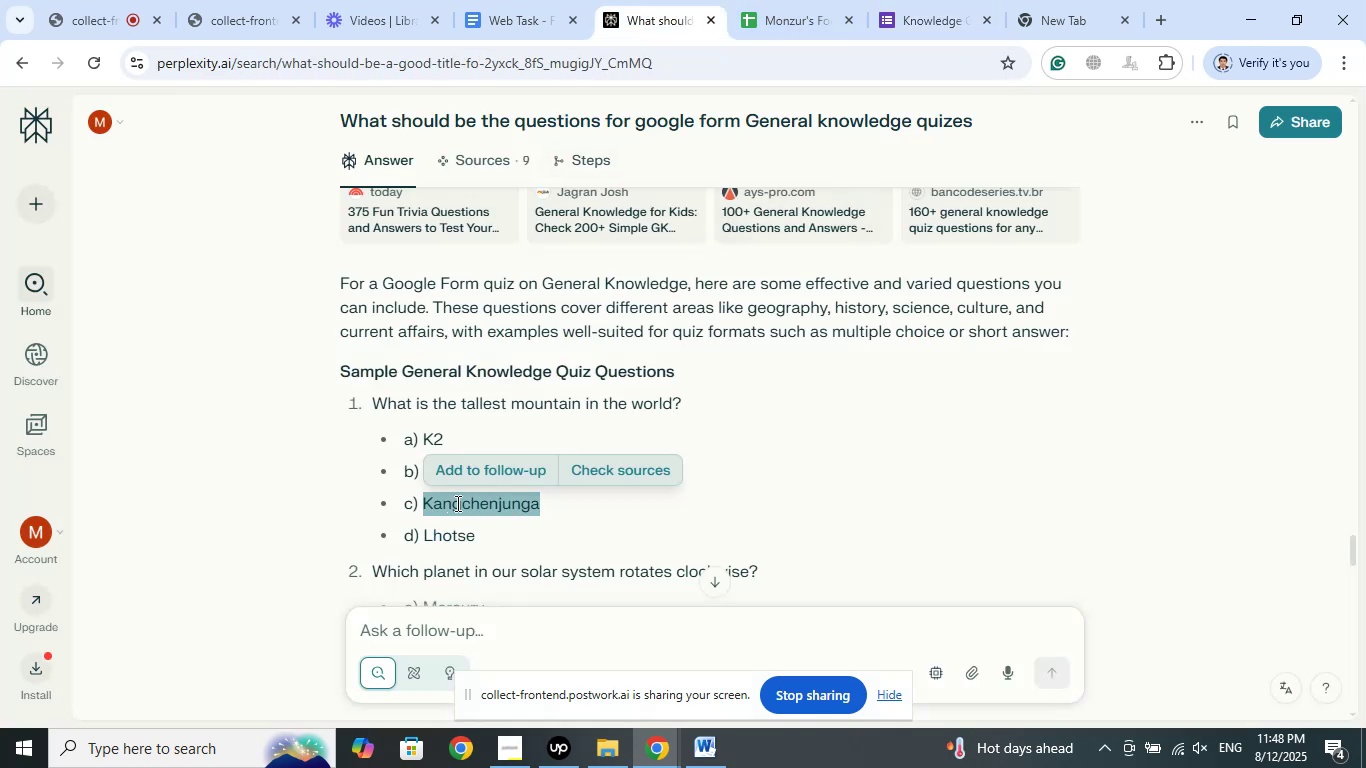 
right_click([456, 503])
 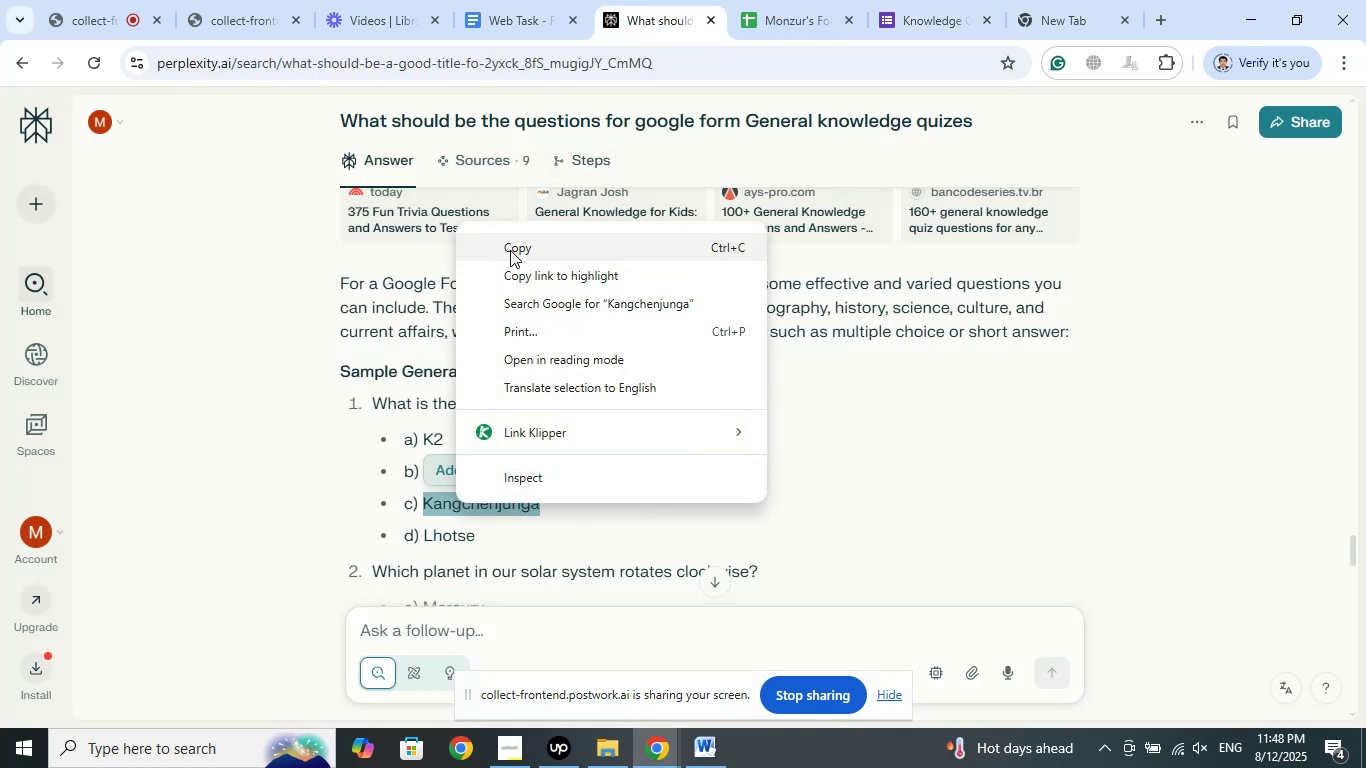 
left_click([510, 250])
 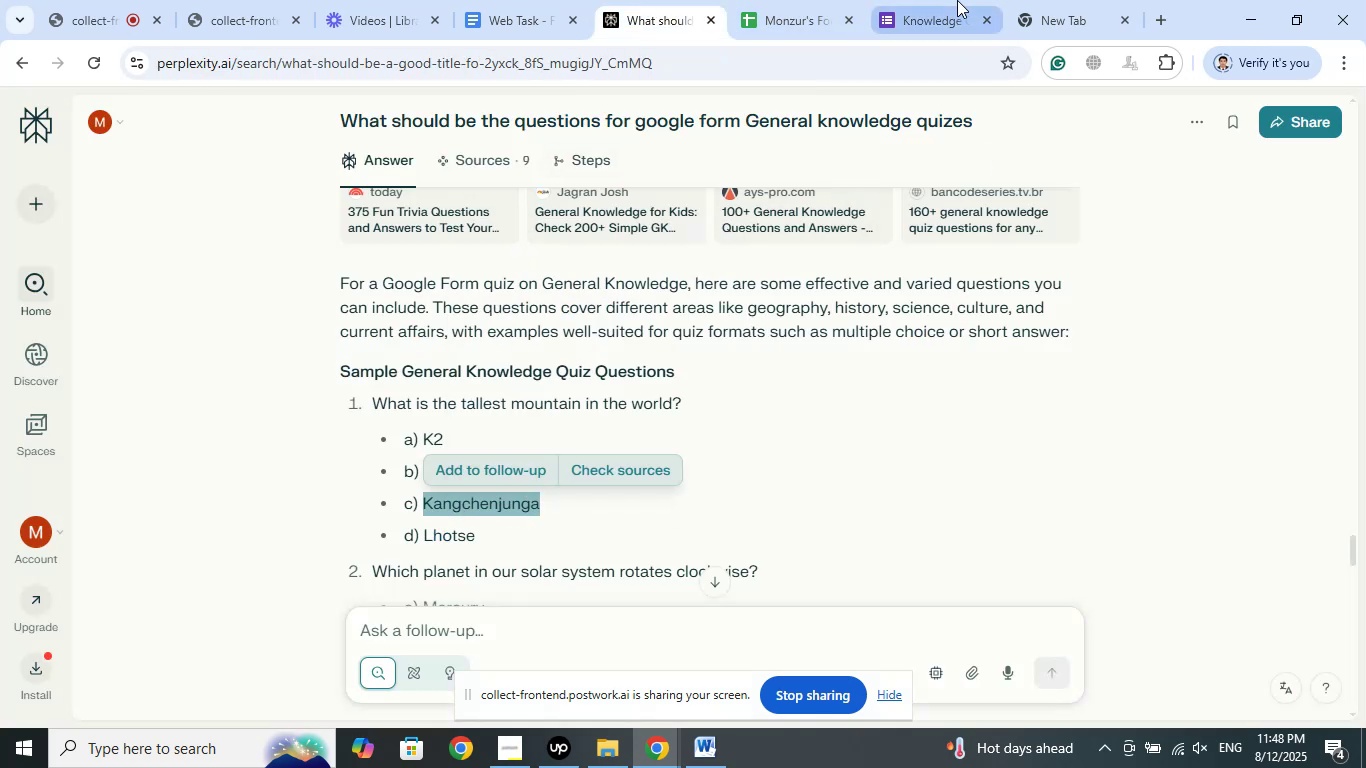 
left_click([957, 0])
 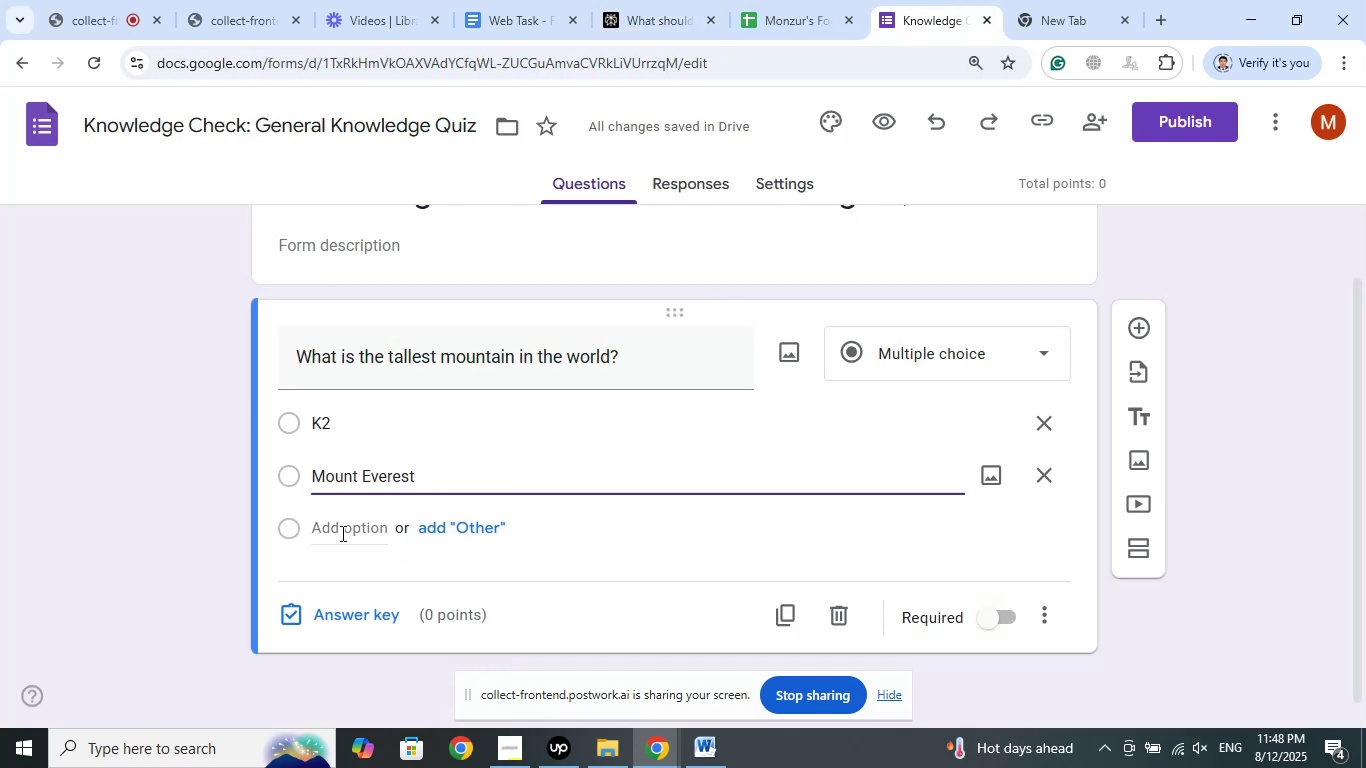 
left_click([354, 529])
 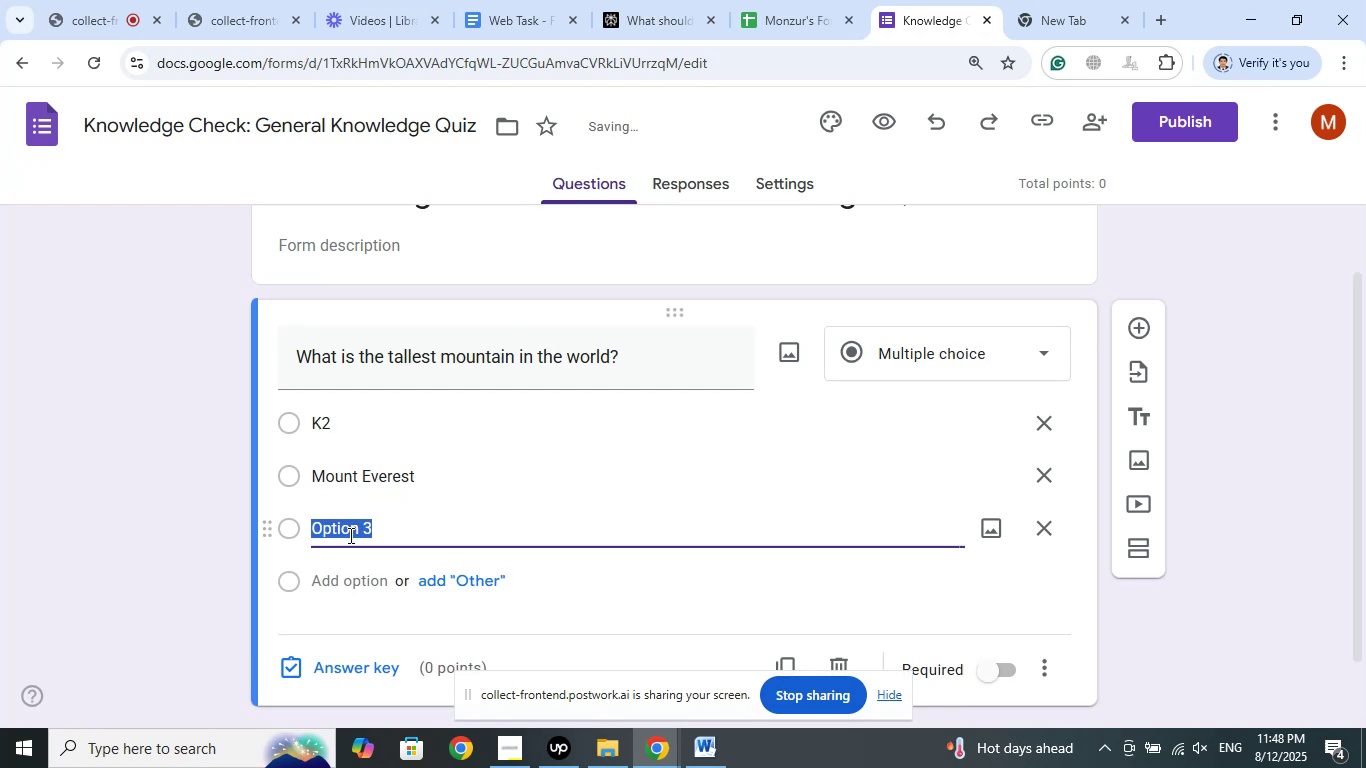 
right_click([349, 535])
 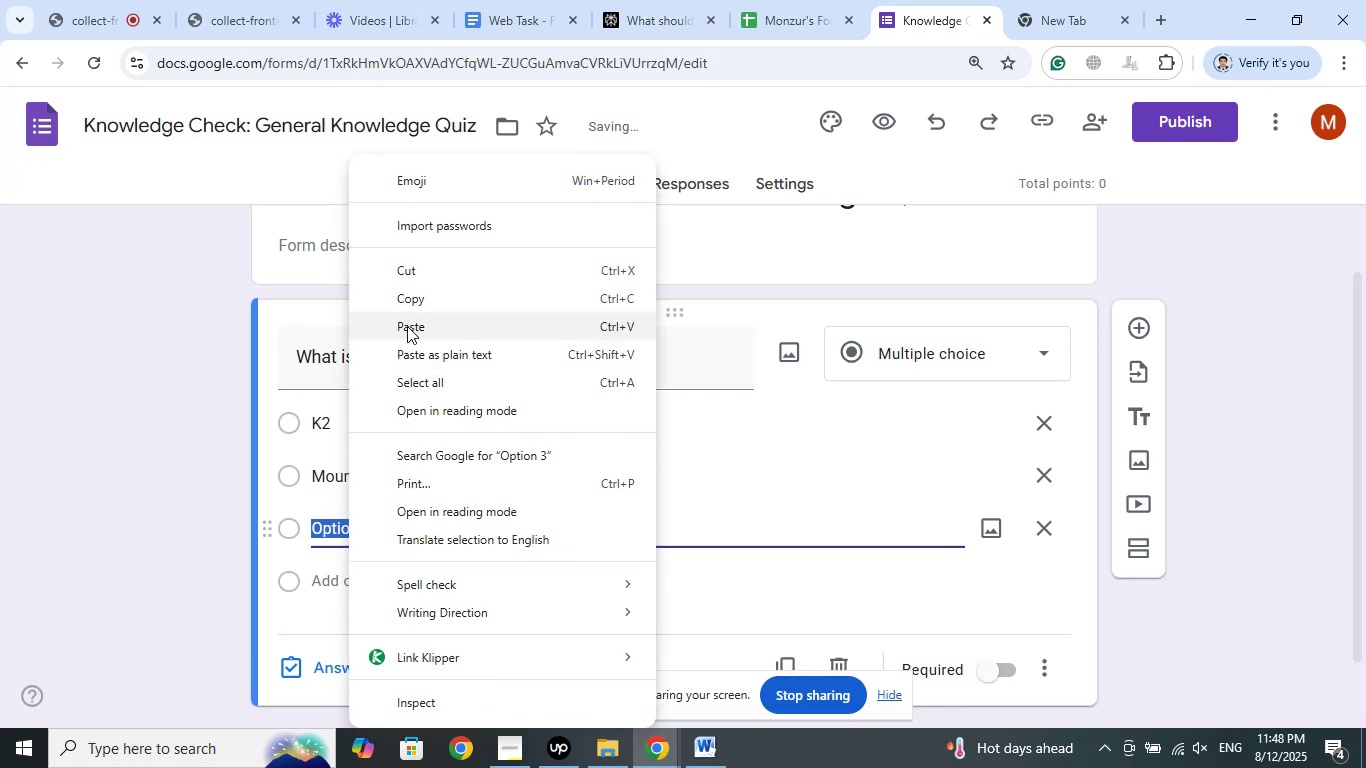 
left_click([407, 325])
 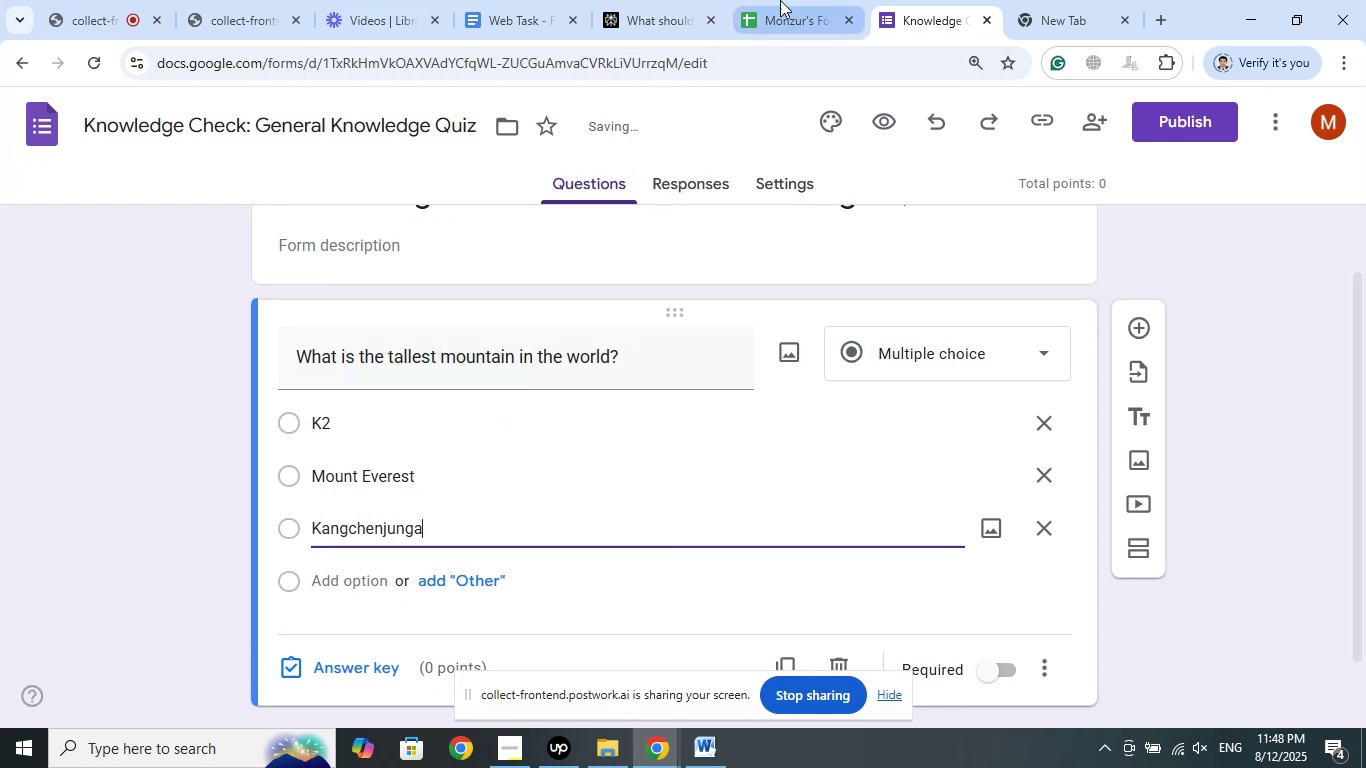 
left_click([677, 0])
 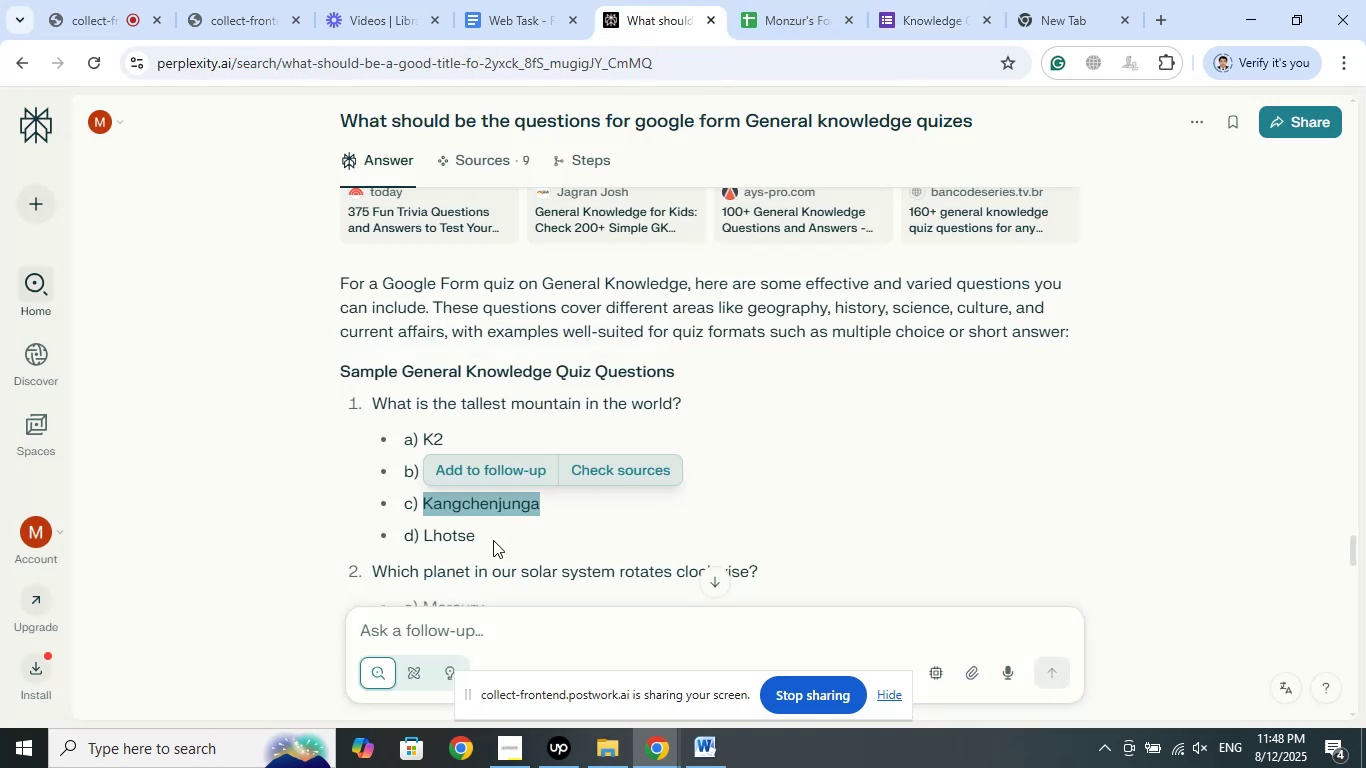 
left_click_drag(start_coordinate=[485, 541], to_coordinate=[428, 533])
 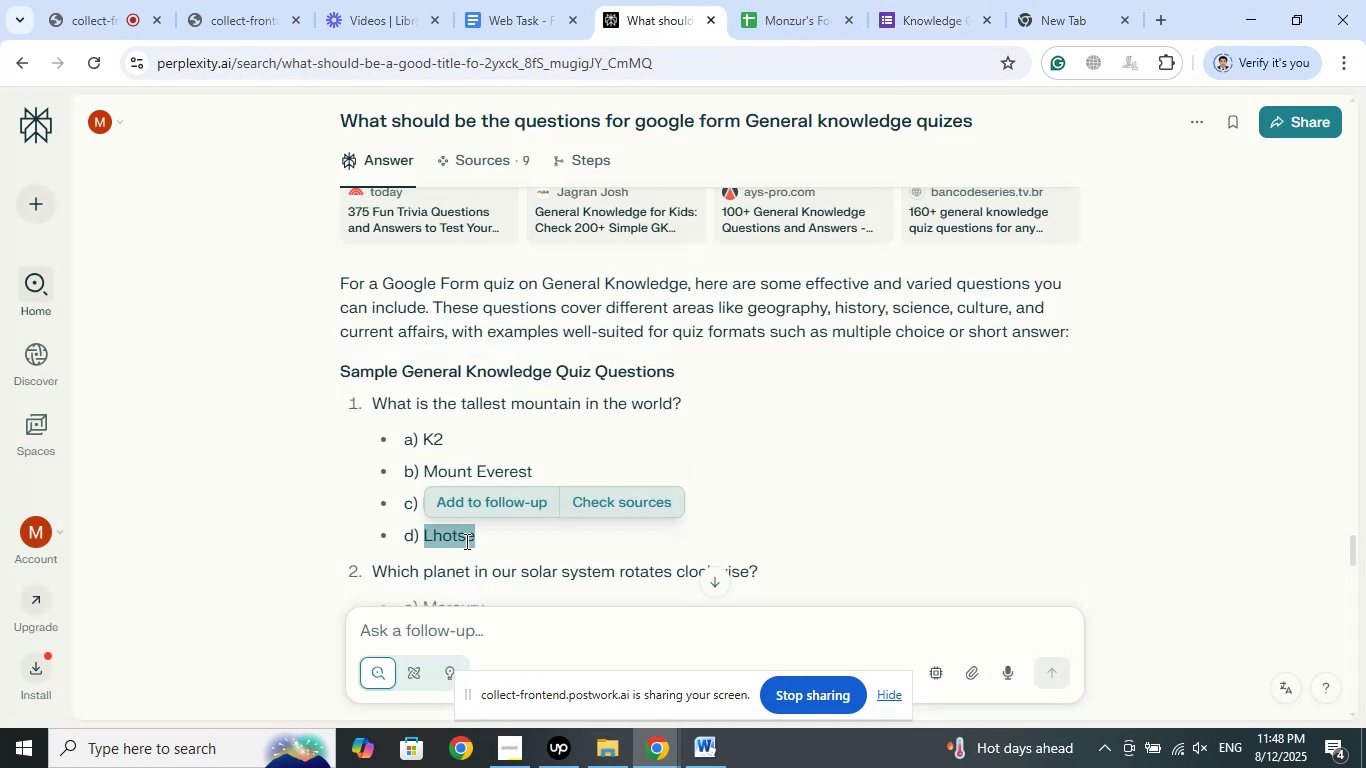 
right_click([465, 541])
 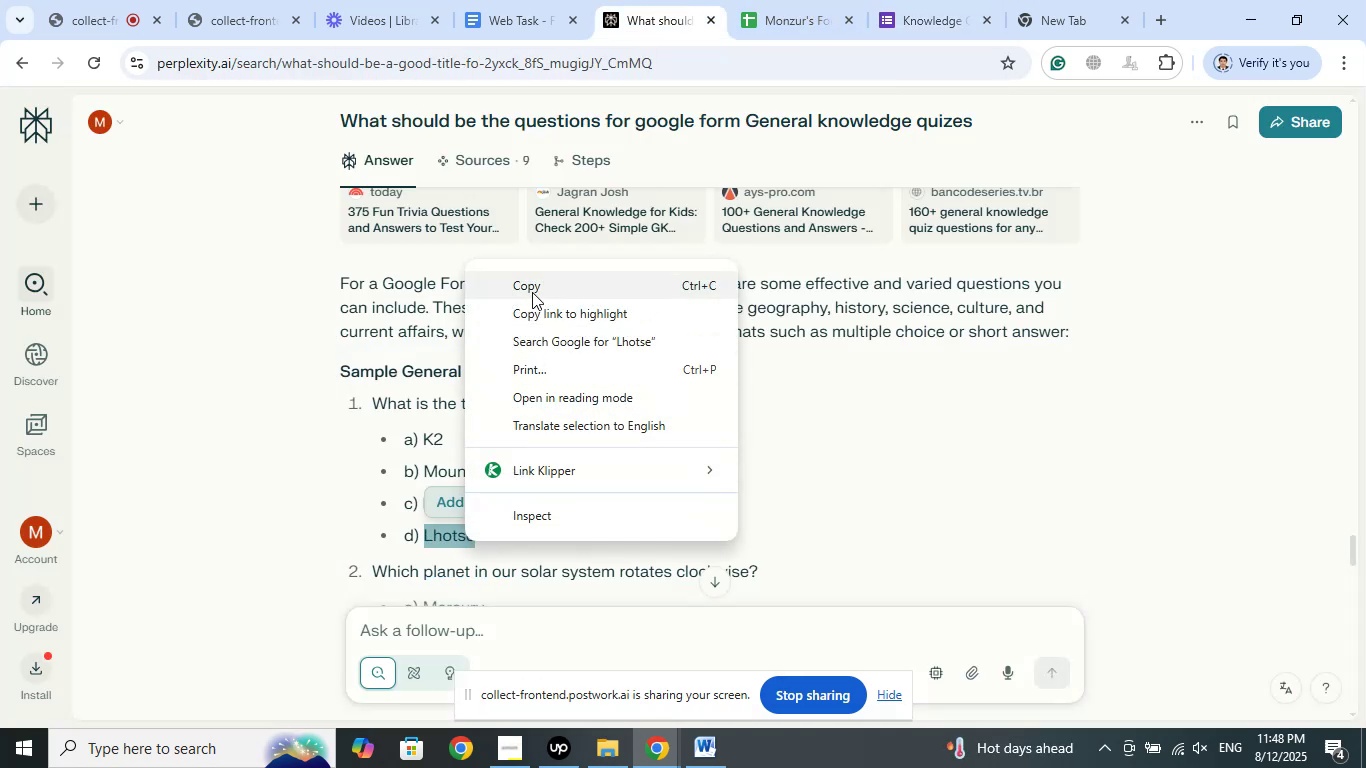 
left_click([532, 288])
 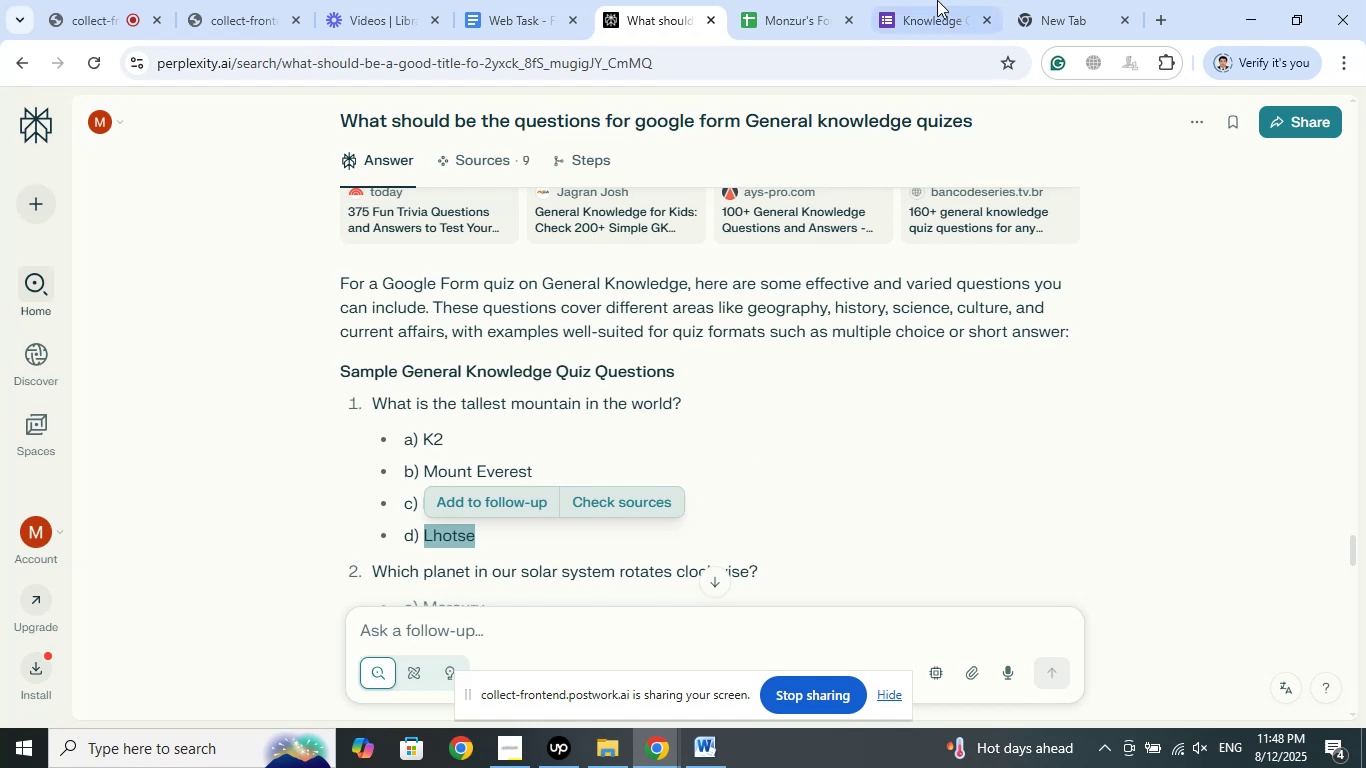 
left_click([932, 0])
 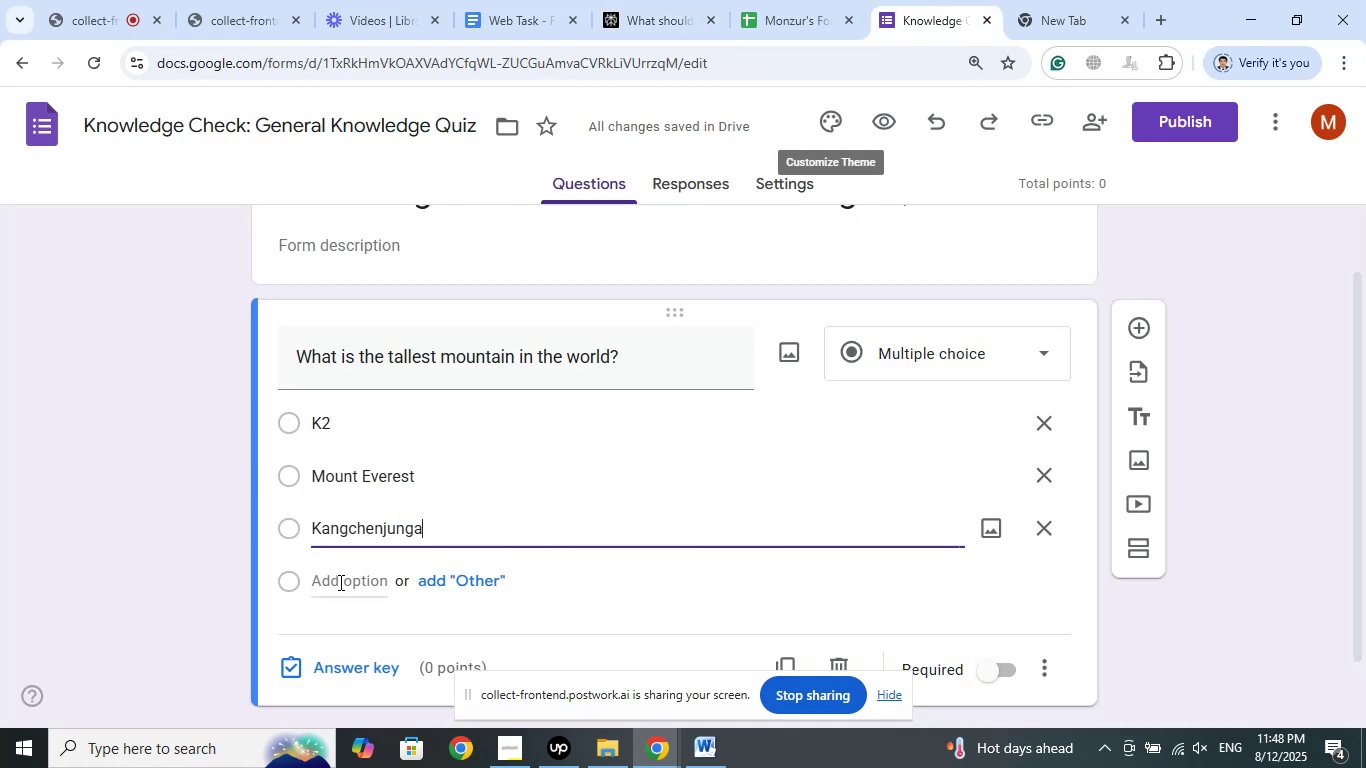 
left_click([340, 580])
 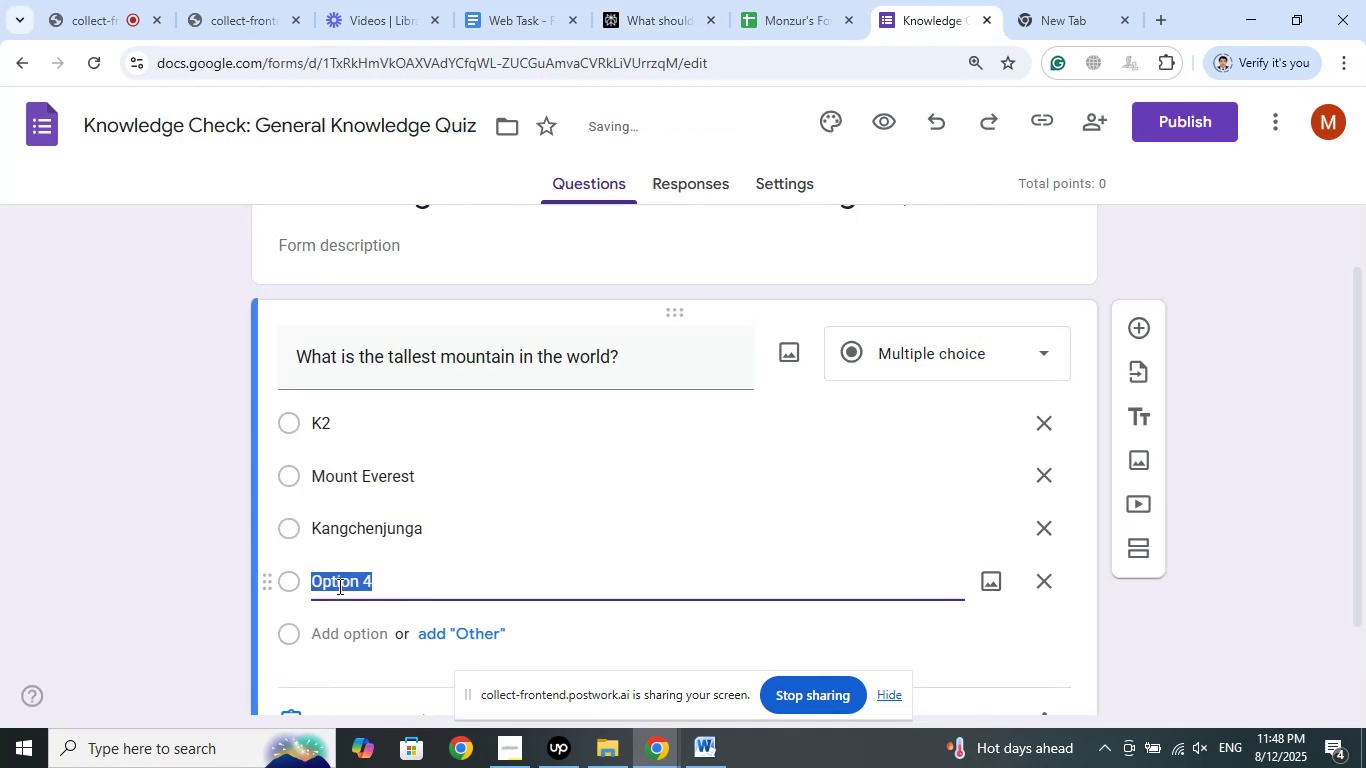 
right_click([338, 586])
 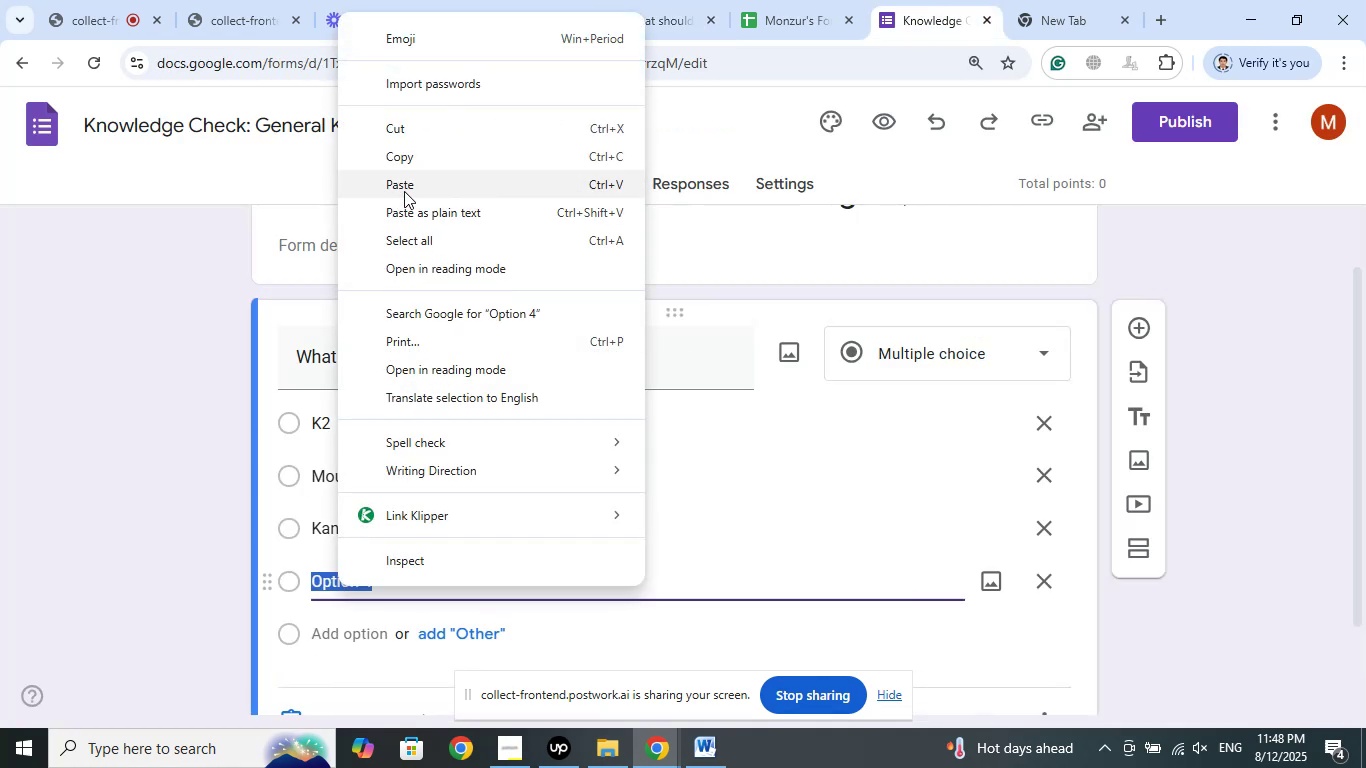 
left_click([404, 188])
 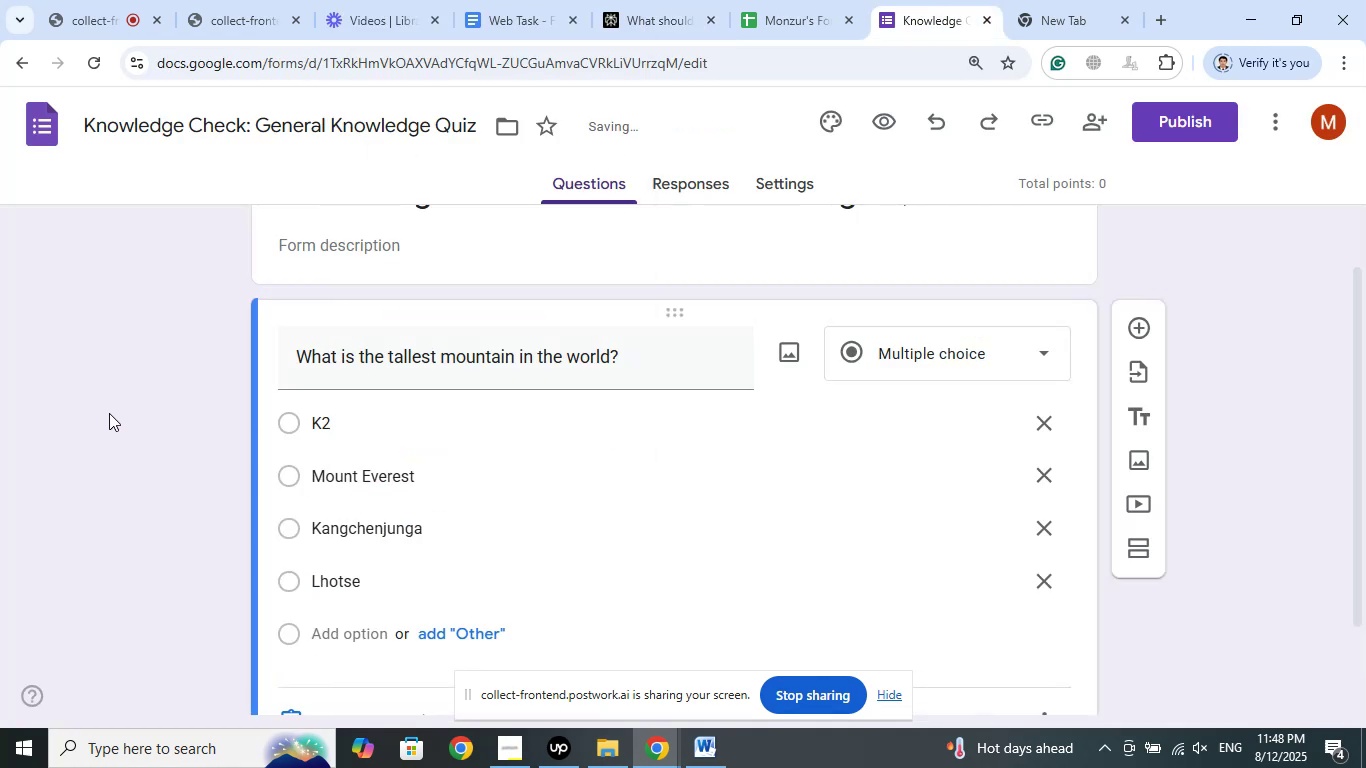 
scroll: coordinate [23, 398], scroll_direction: down, amount: 5.0
 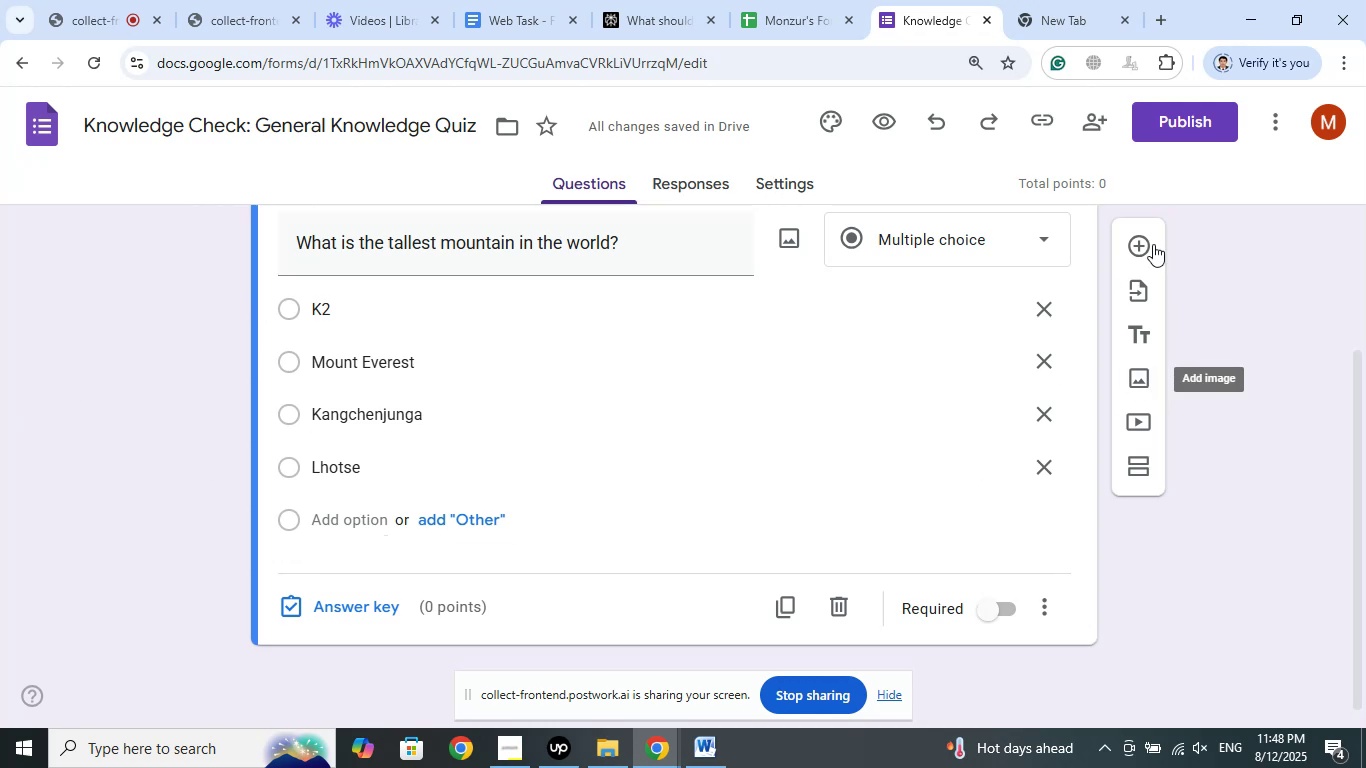 
left_click([1148, 239])
 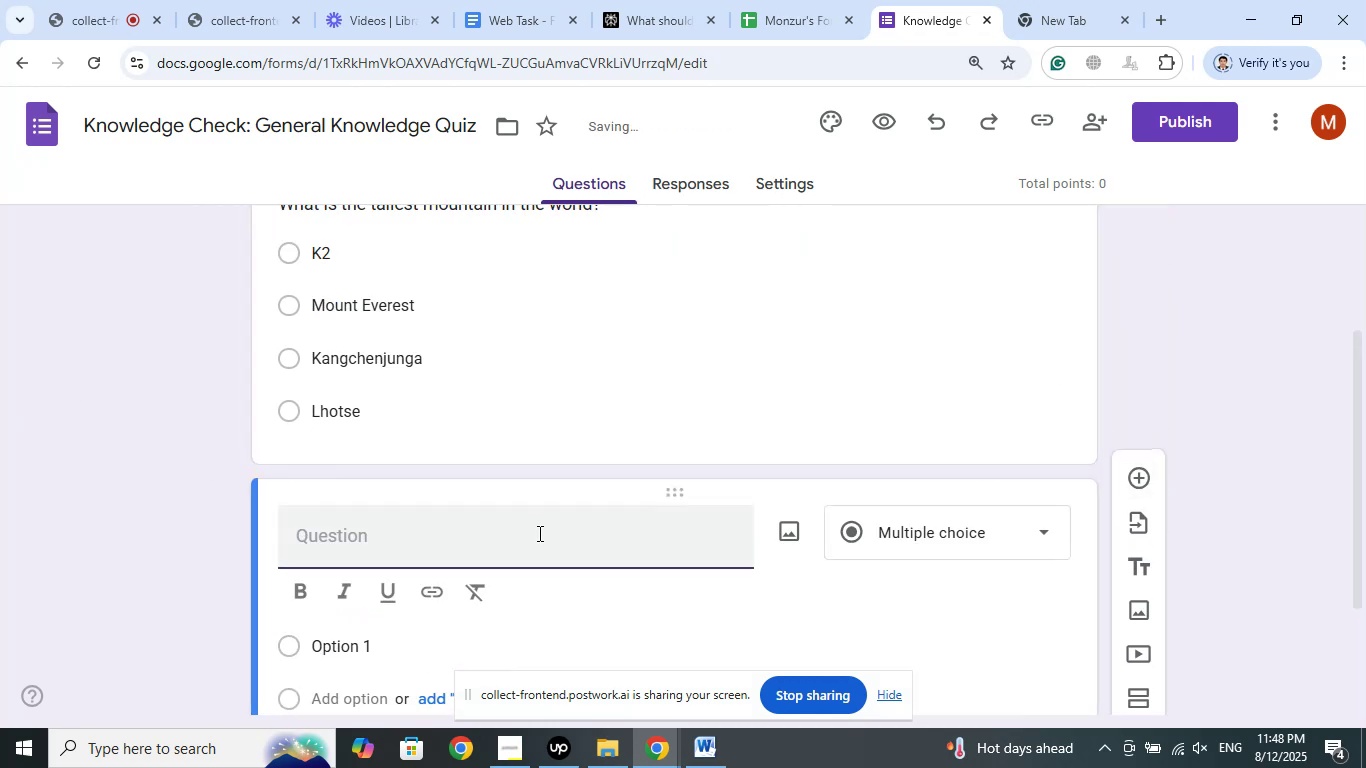 
scroll: coordinate [554, 445], scroll_direction: down, amount: 3.0
 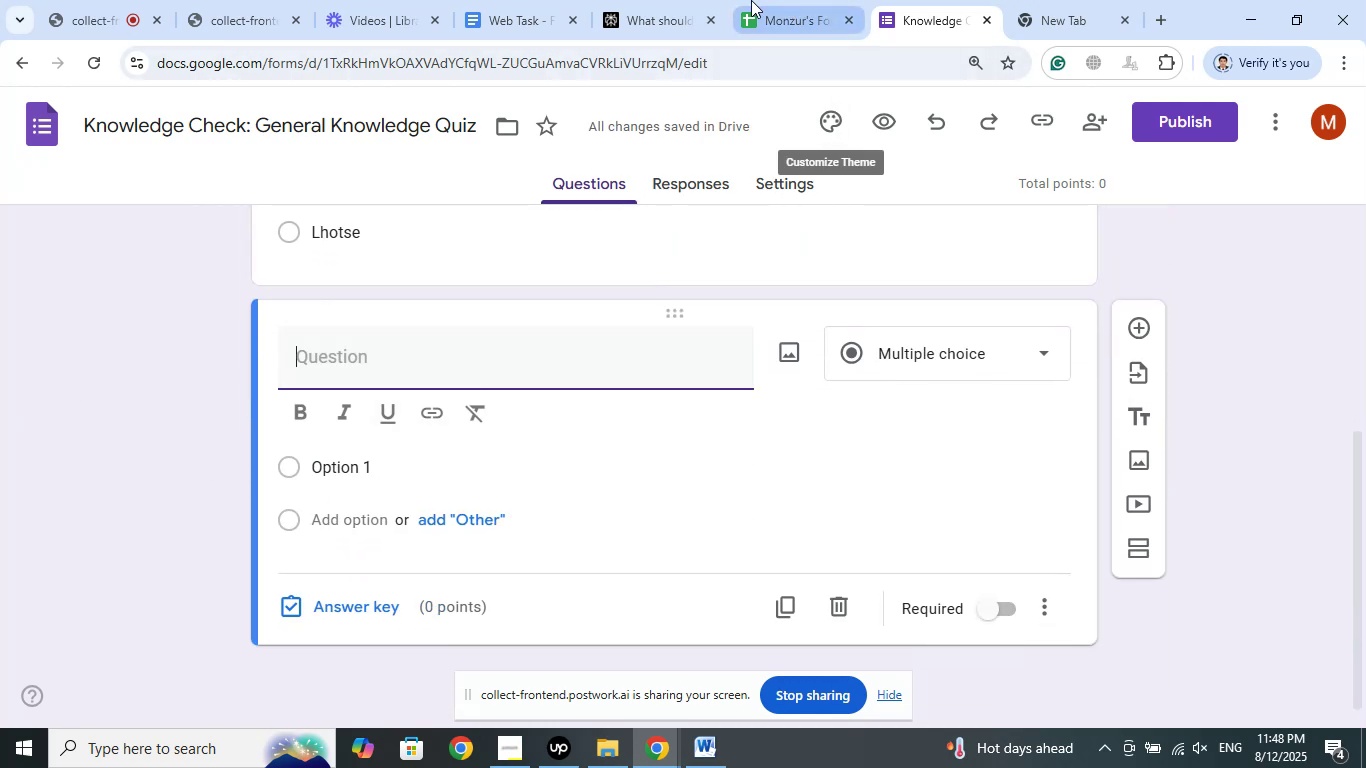 
left_click([661, 0])
 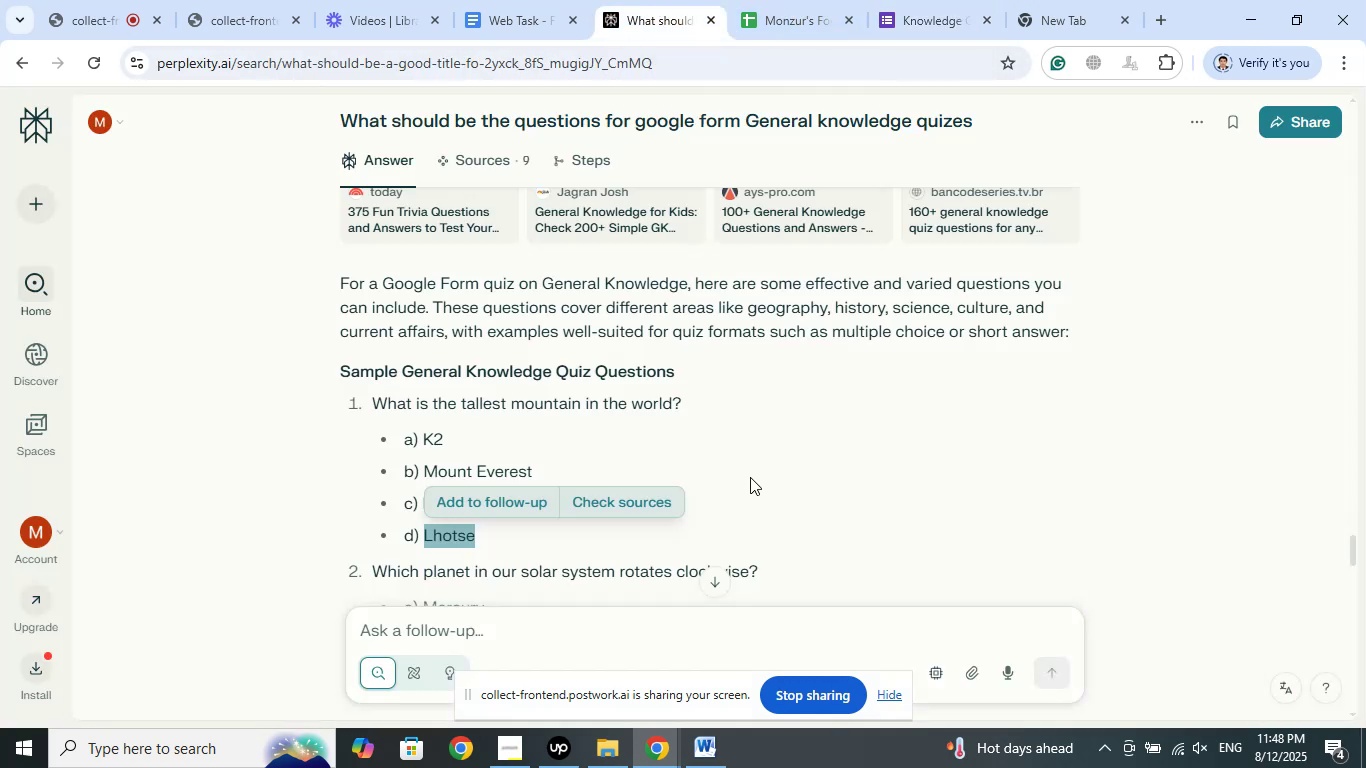 
scroll: coordinate [762, 478], scroll_direction: down, amount: 3.0
 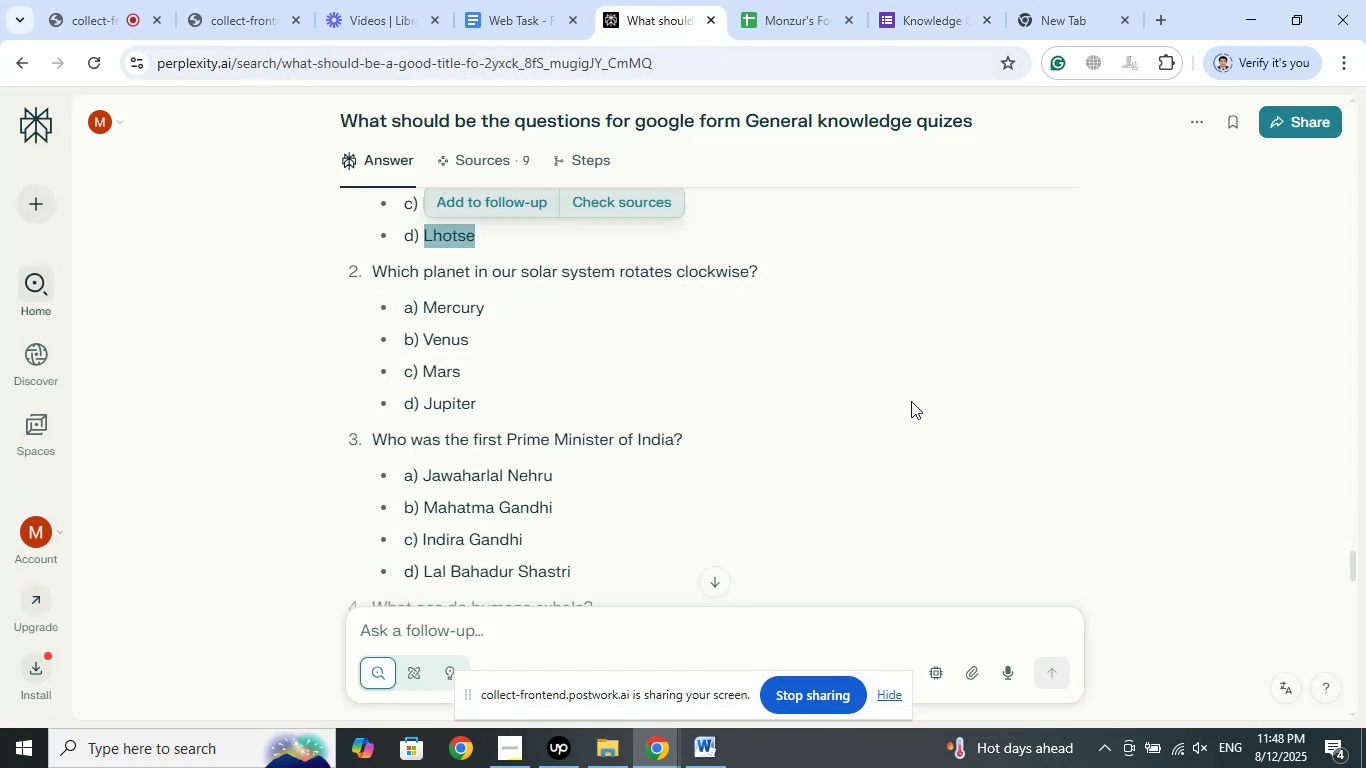 
scroll: coordinate [916, 387], scroll_direction: up, amount: 43.0
 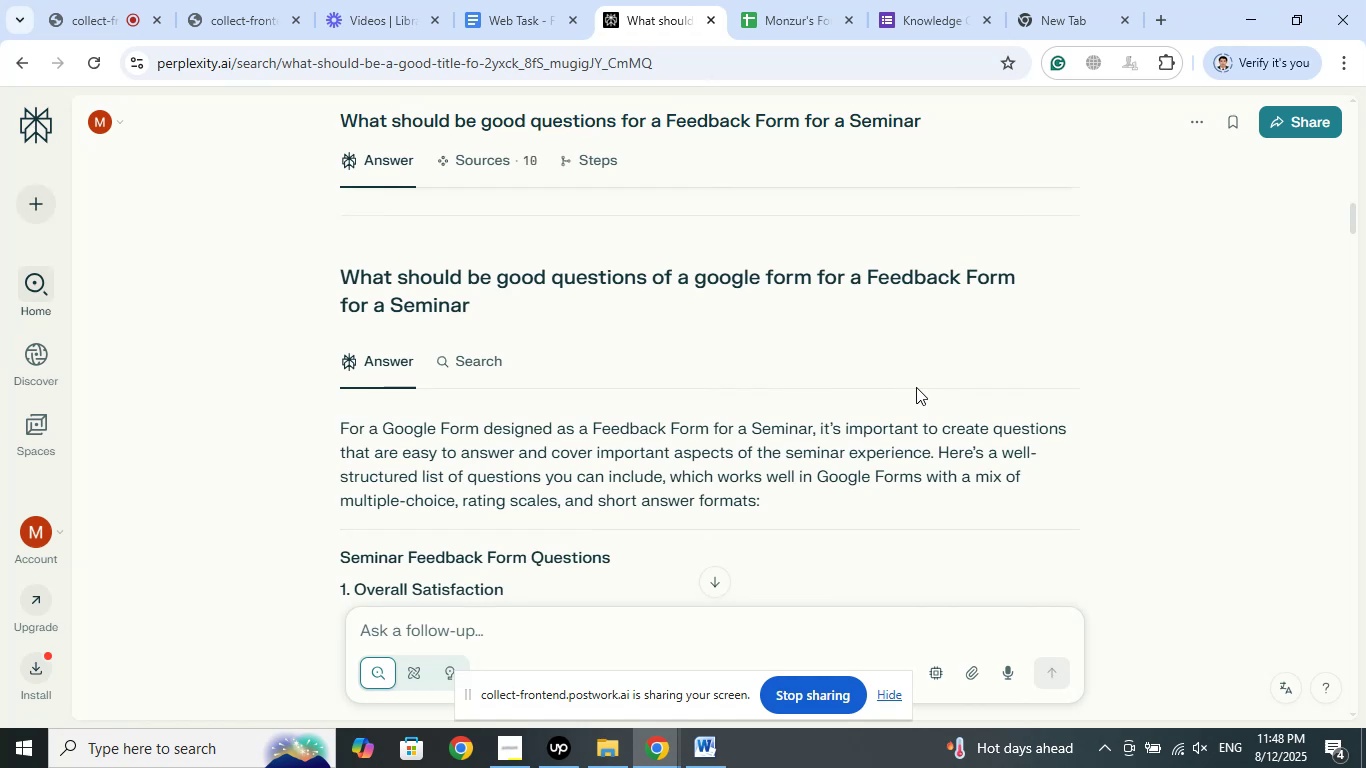 
scroll: coordinate [911, 393], scroll_direction: down, amount: 19.0
 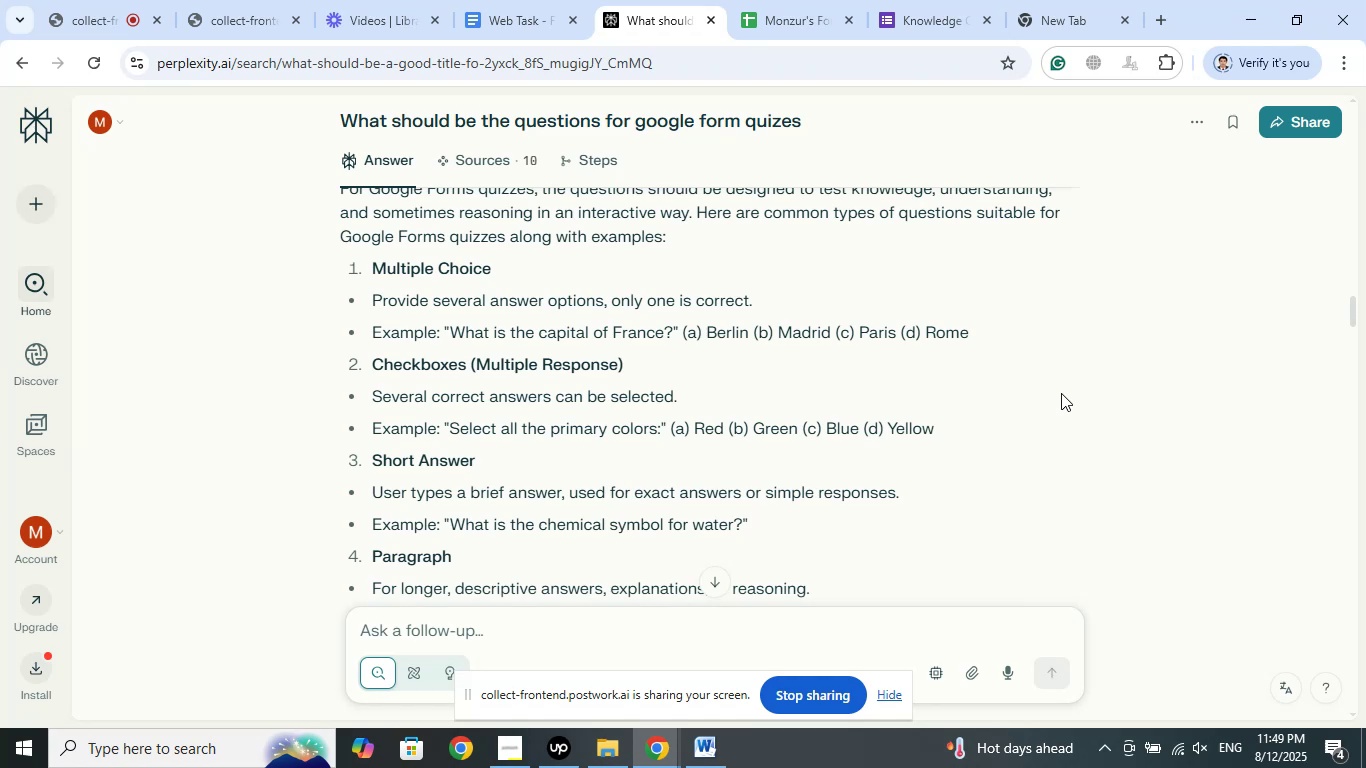 
wait(15.67)
 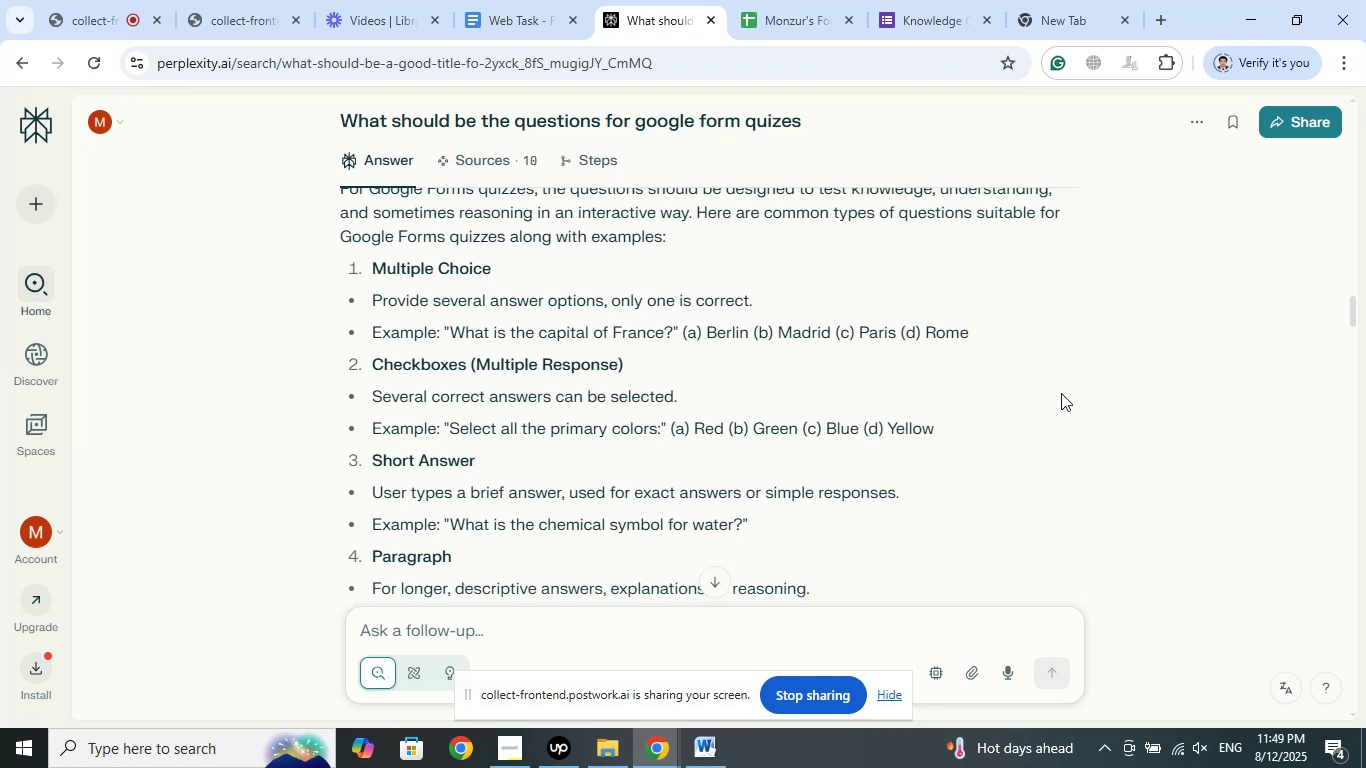 
scroll: coordinate [888, 328], scroll_direction: down, amount: 8.0
 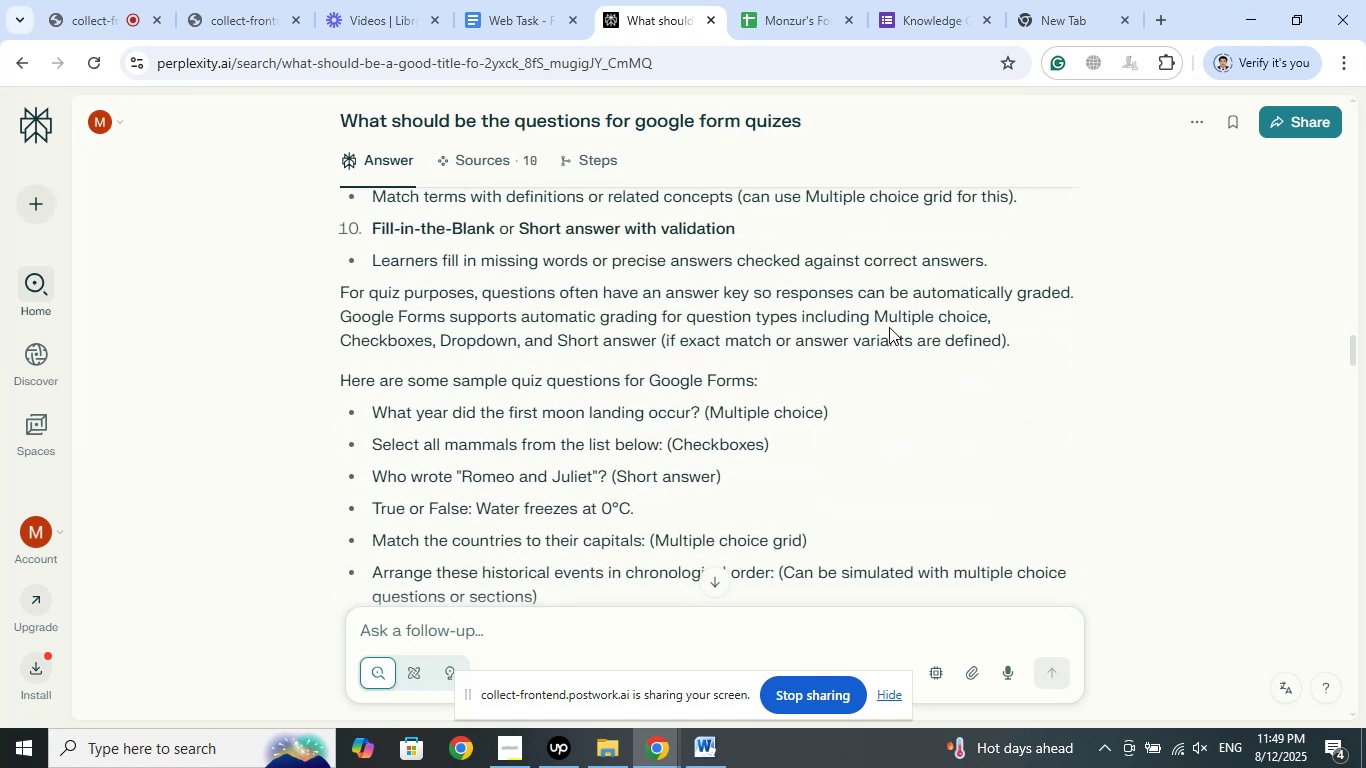 
scroll: coordinate [889, 324], scroll_direction: up, amount: 12.0
 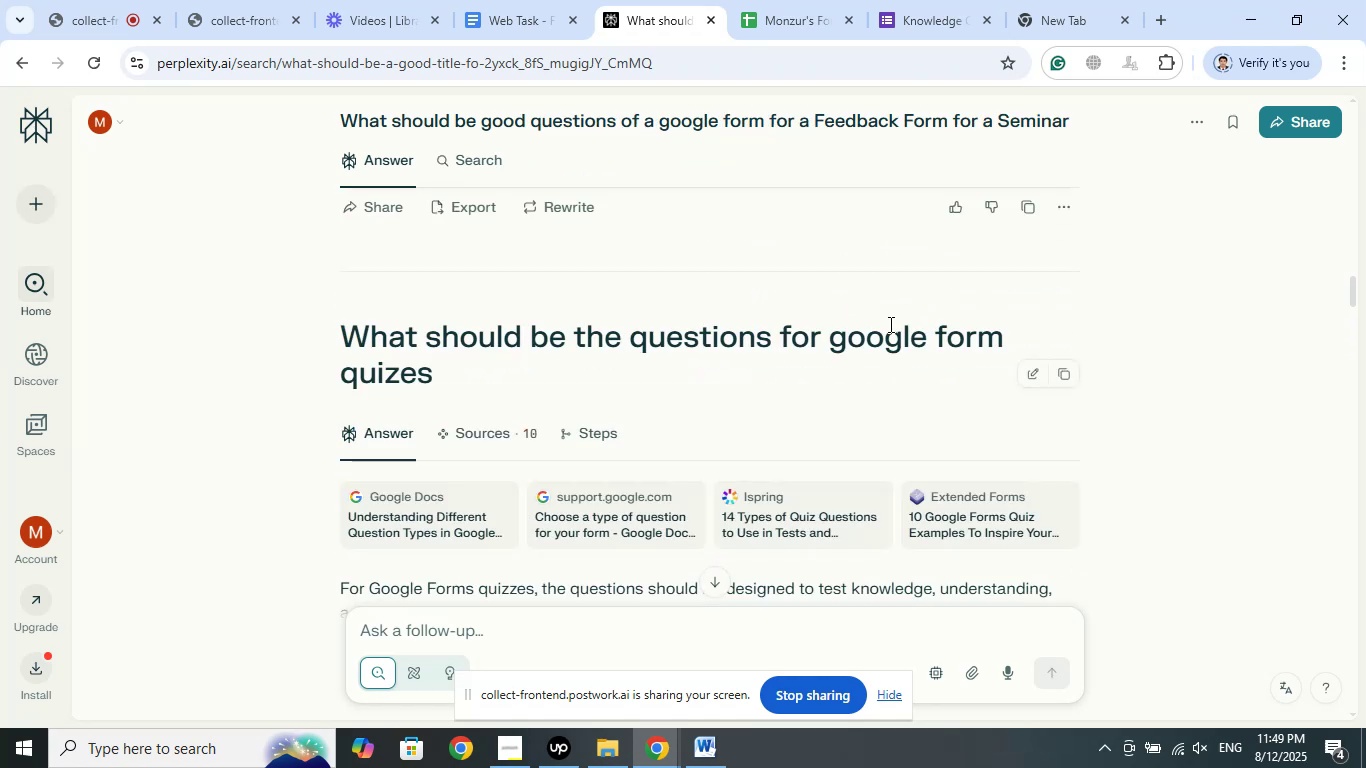 
scroll: coordinate [889, 324], scroll_direction: down, amount: 15.0
 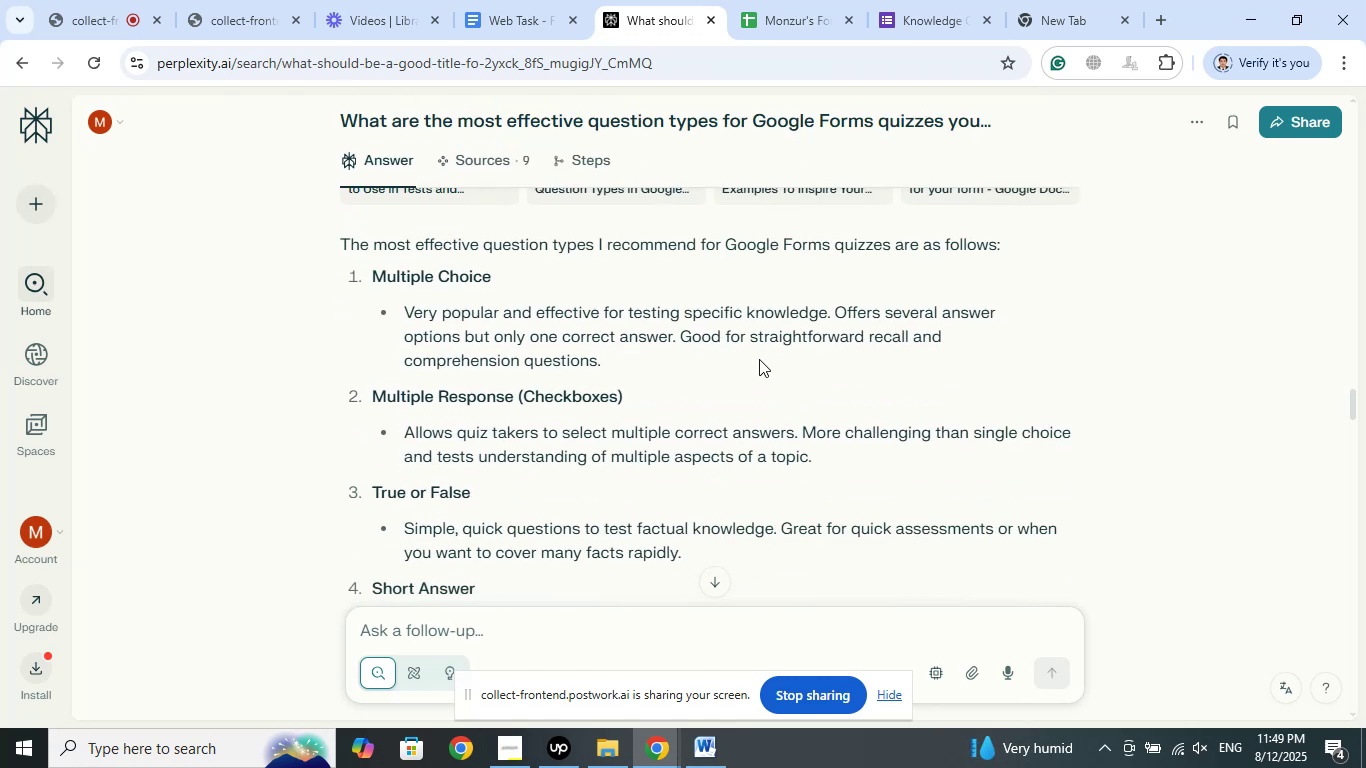 
scroll: coordinate [759, 359], scroll_direction: up, amount: 2.0
 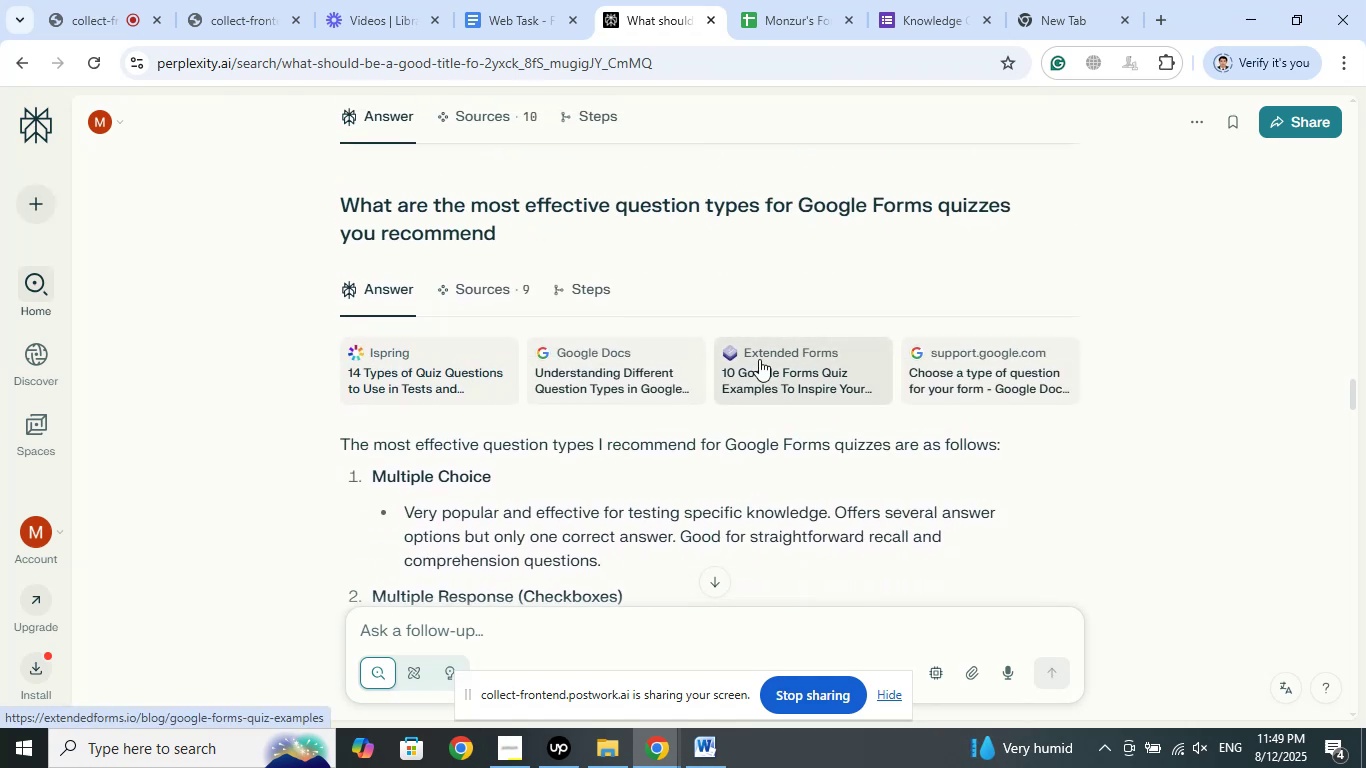 
scroll: coordinate [761, 358], scroll_direction: down, amount: 19.0
 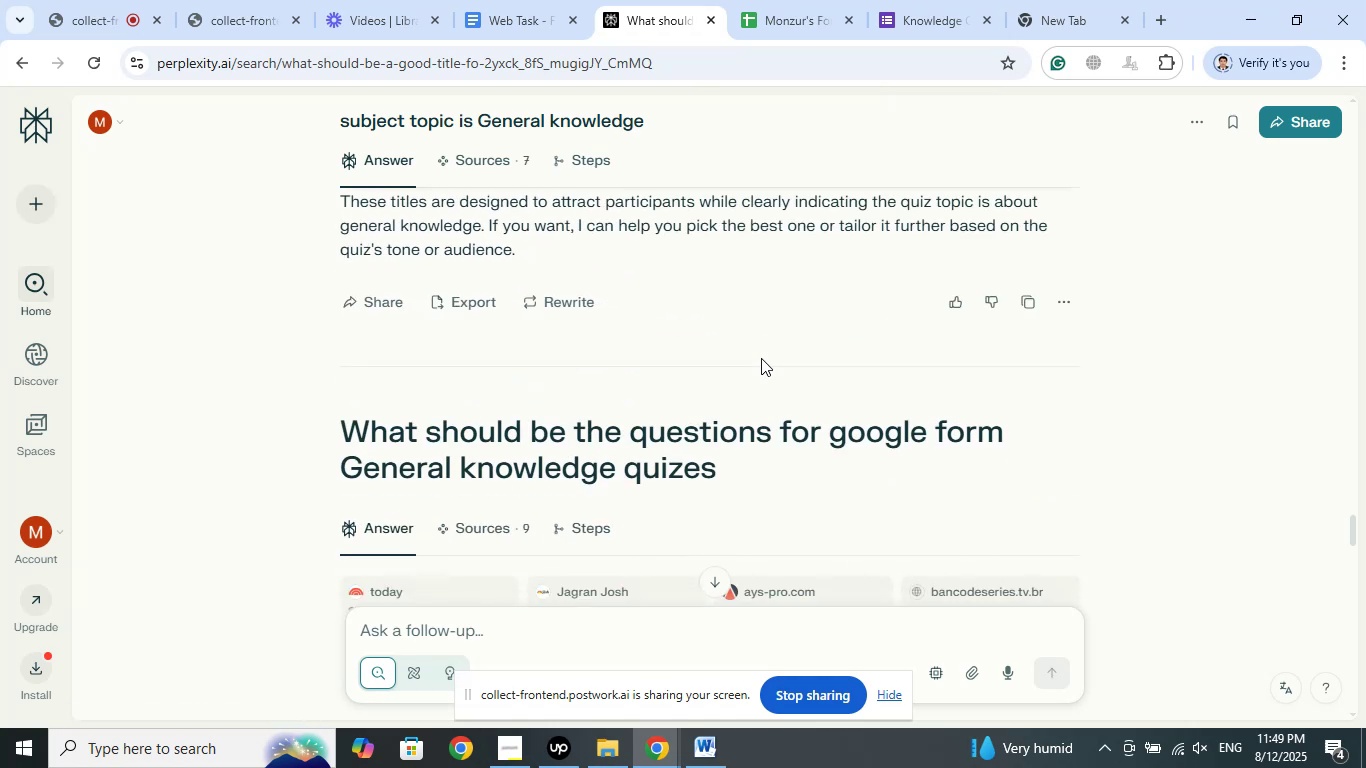 
scroll: coordinate [763, 353], scroll_direction: up, amount: 82.0
 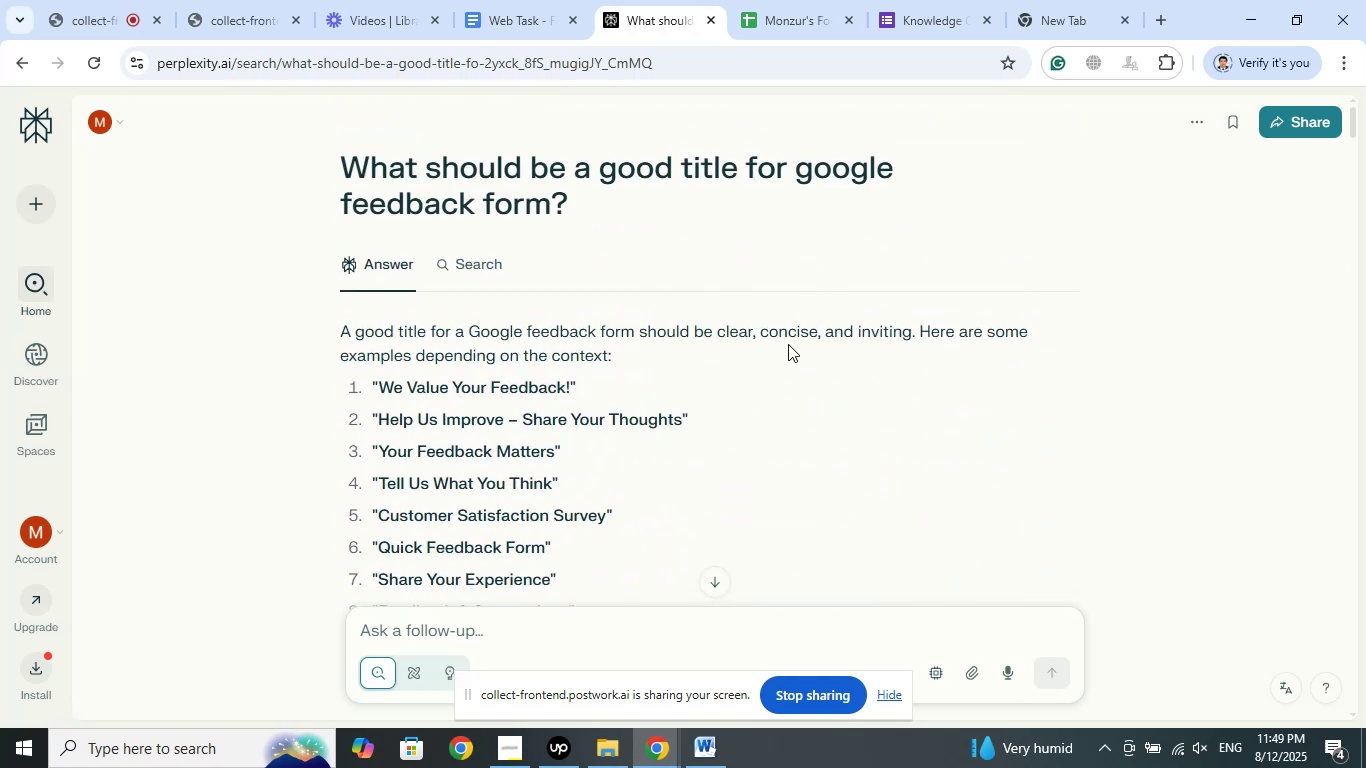 
scroll: coordinate [788, 344], scroll_direction: down, amount: 1.0
 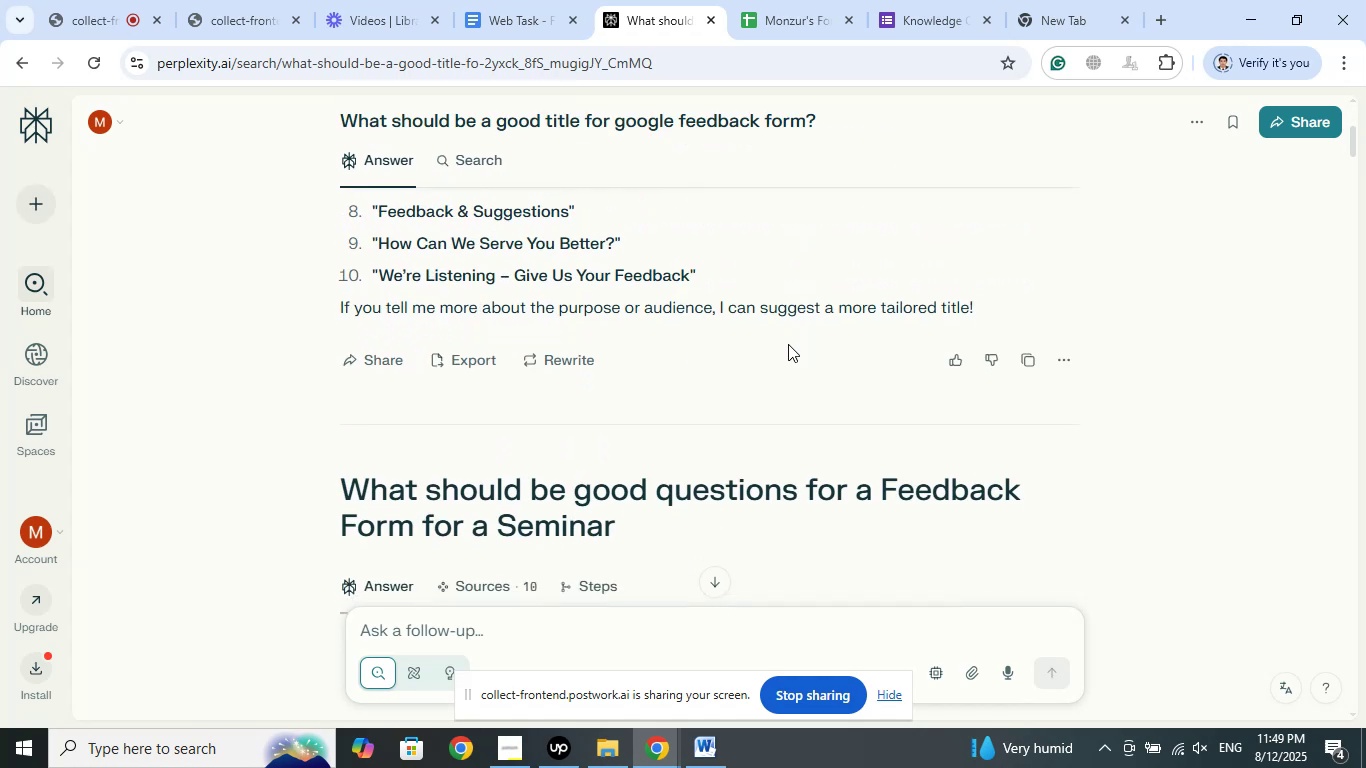 
scroll: coordinate [788, 343], scroll_direction: up, amount: 6.0
 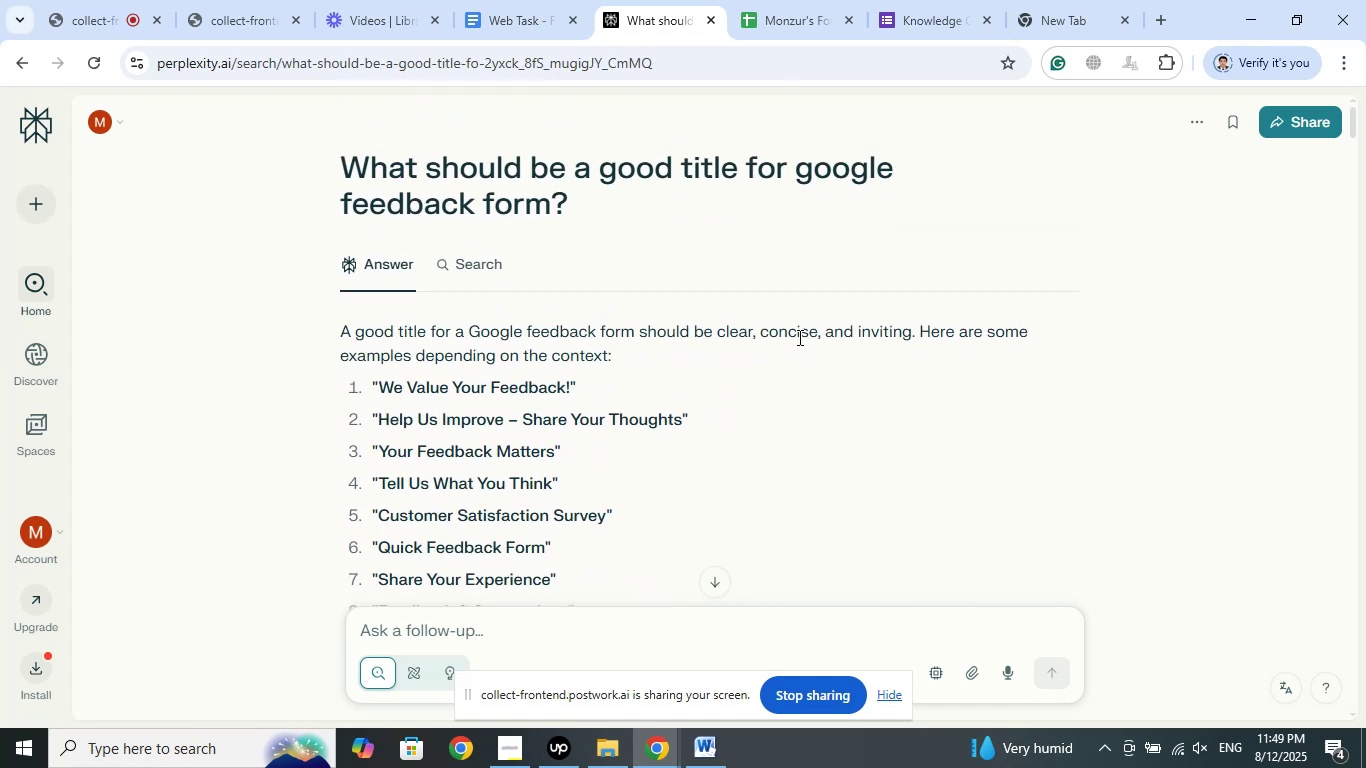 
scroll: coordinate [725, 363], scroll_direction: down, amount: 31.0
 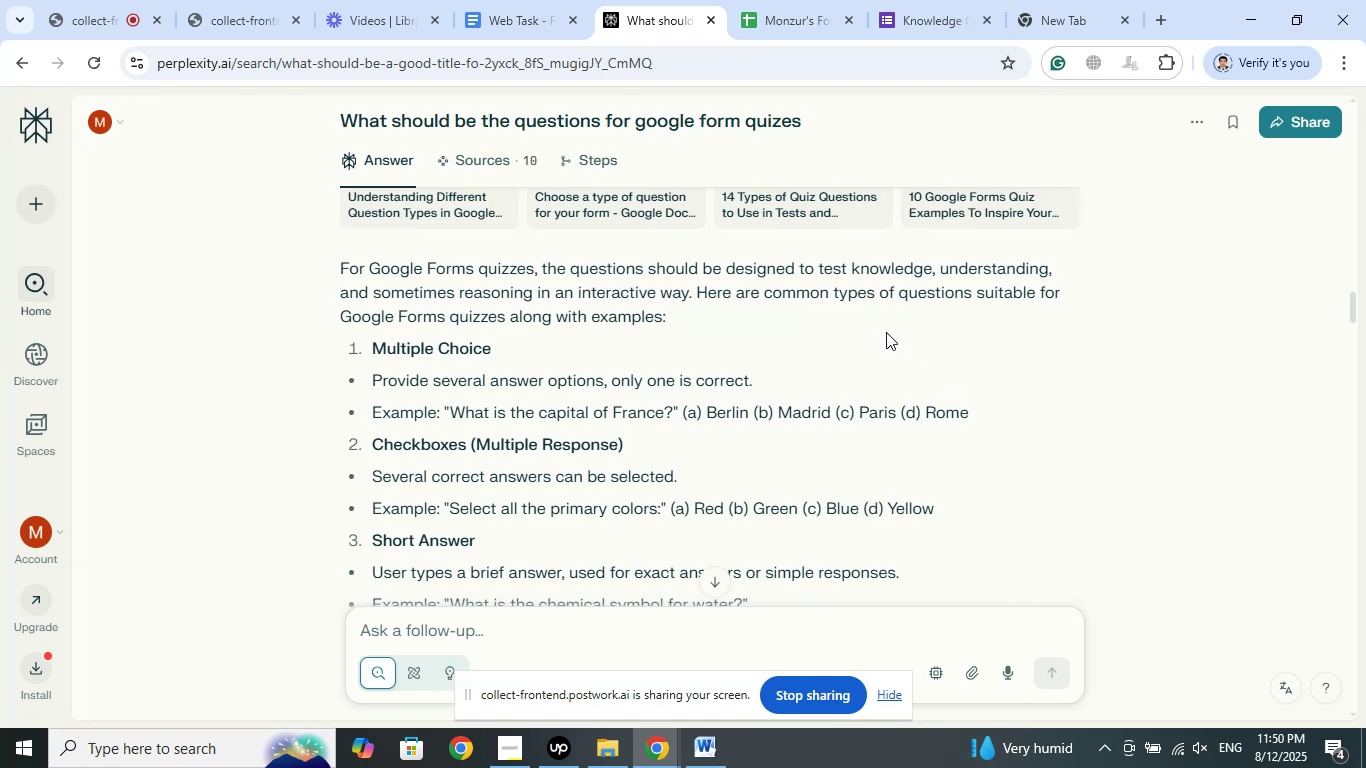 
wait(14.52)
 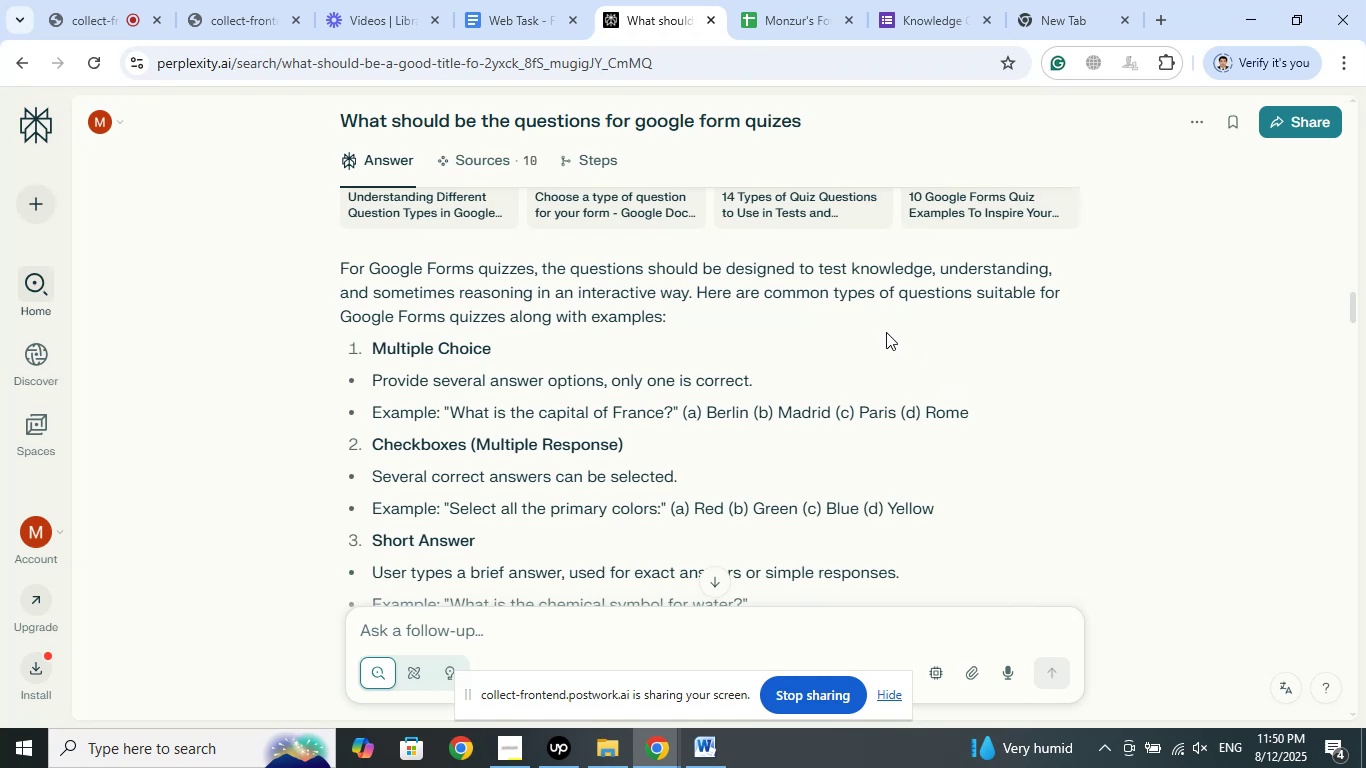 
scroll: coordinate [855, 328], scroll_direction: down, amount: 2.0
 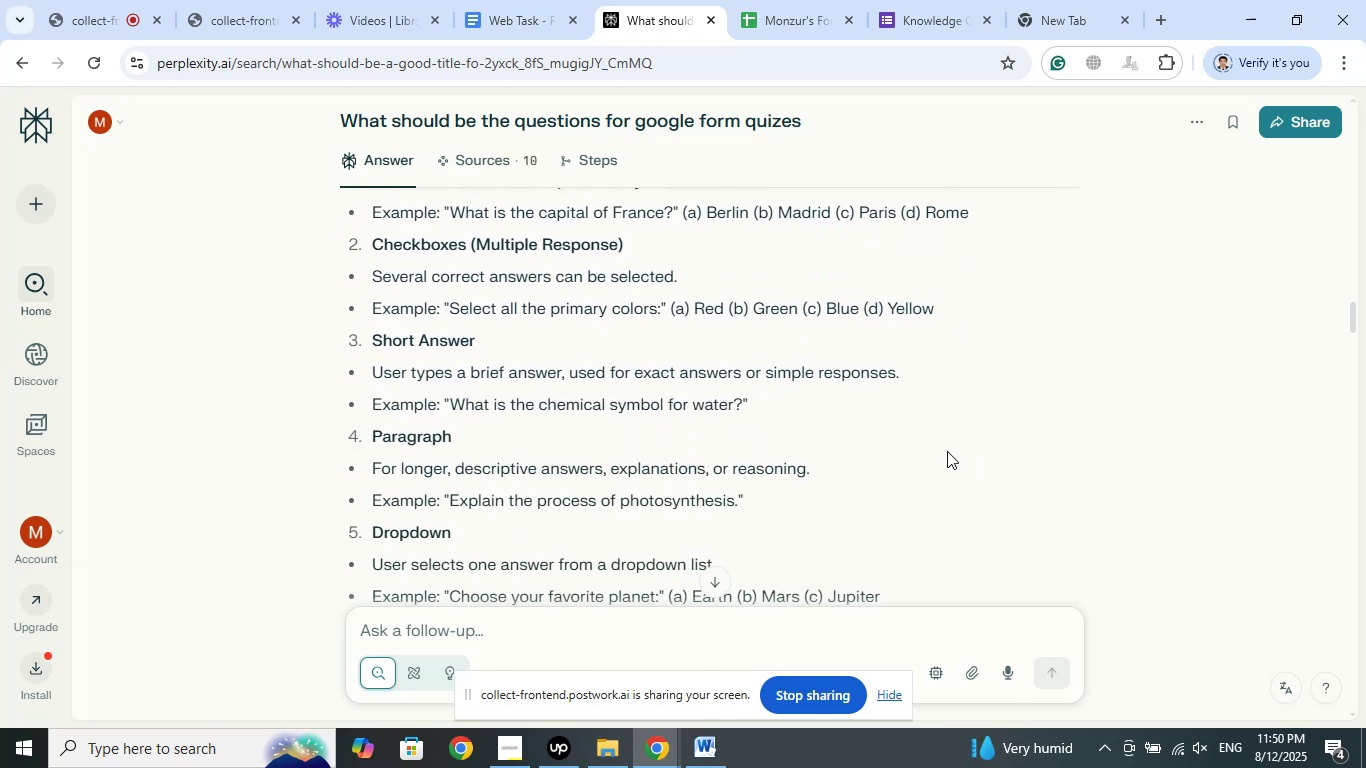 
wait(8.89)
 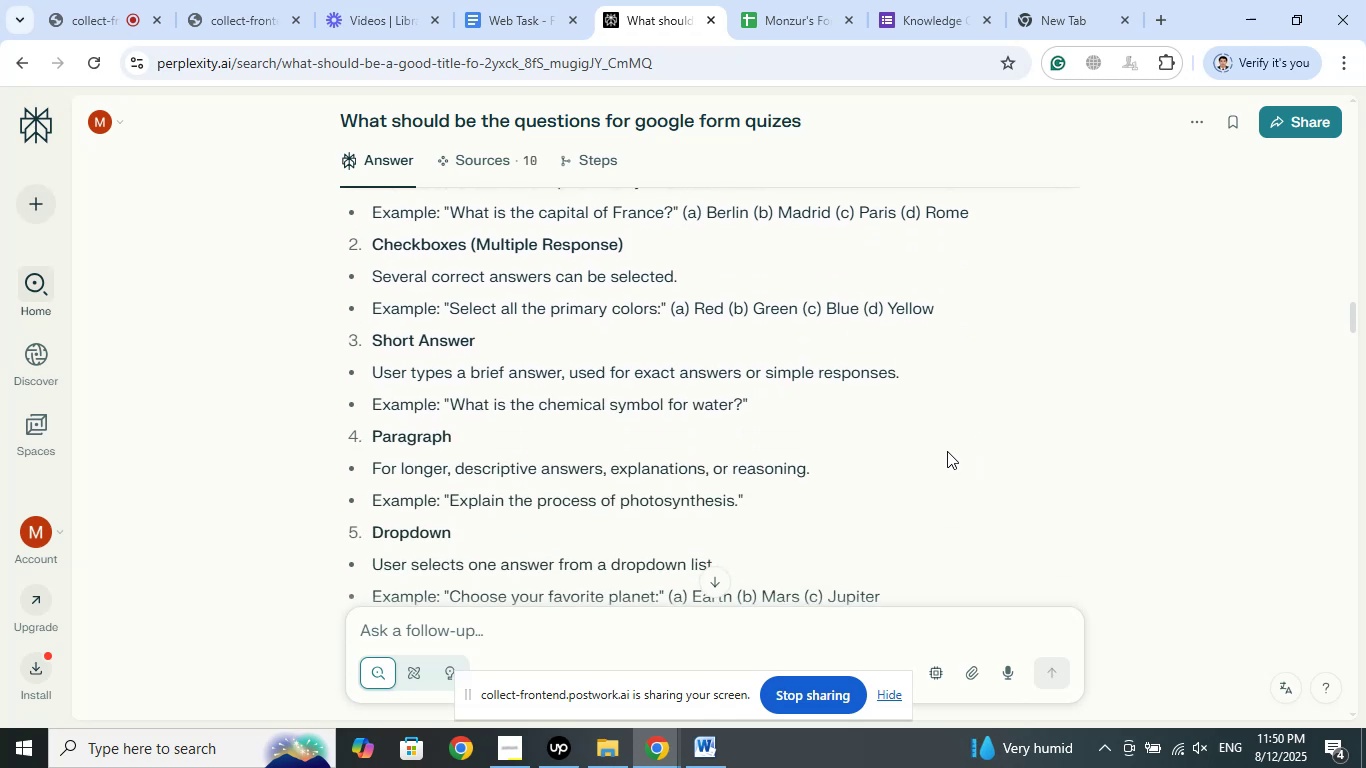 
left_click([1159, 17])
 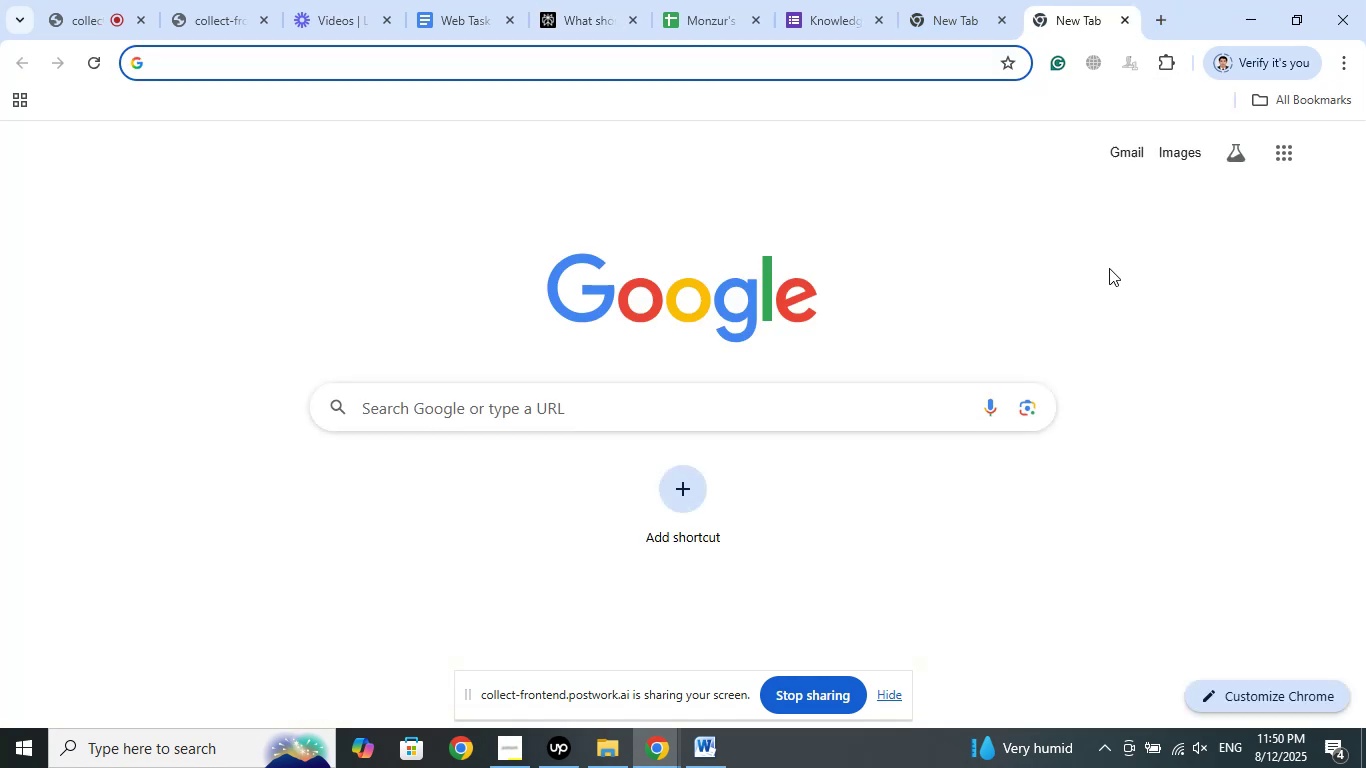 
type(which one is th )
key(Backspace)
type(e primary color)
 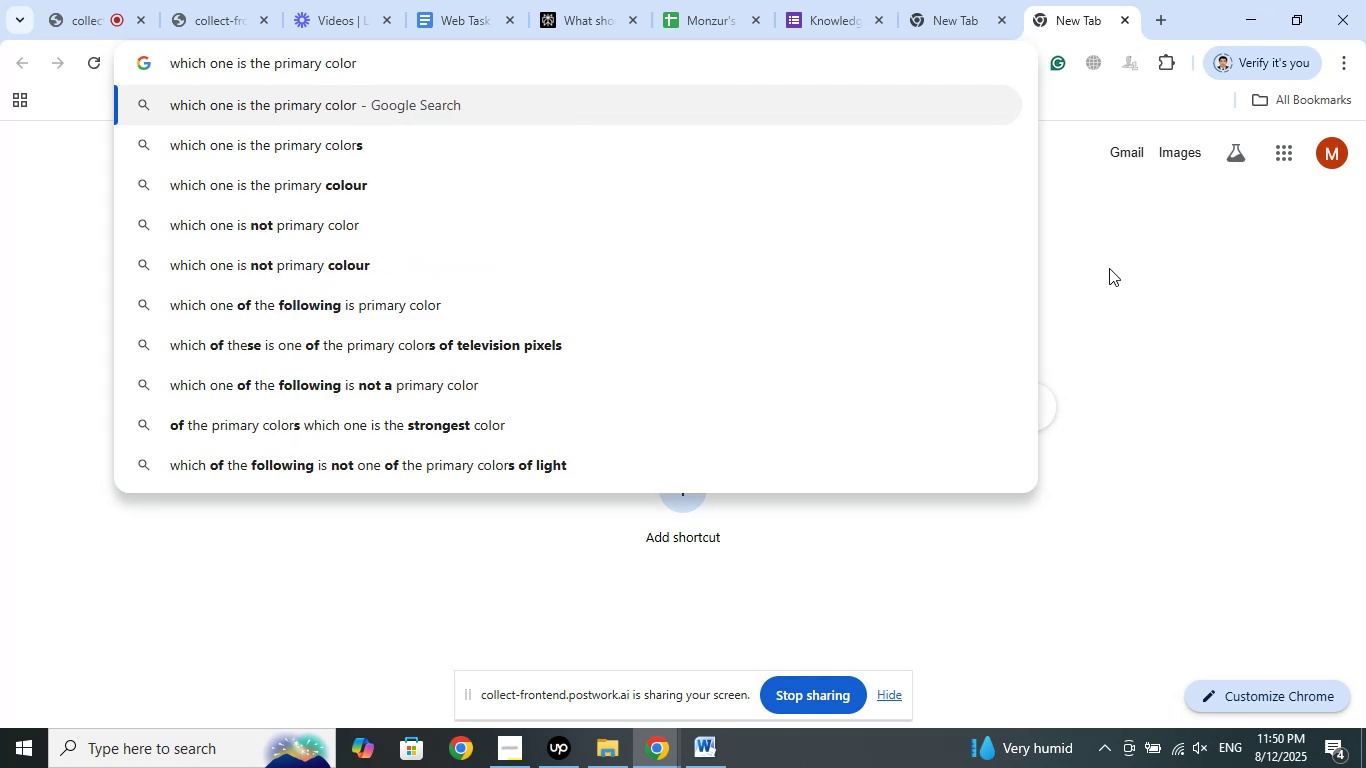 
key(Enter)
 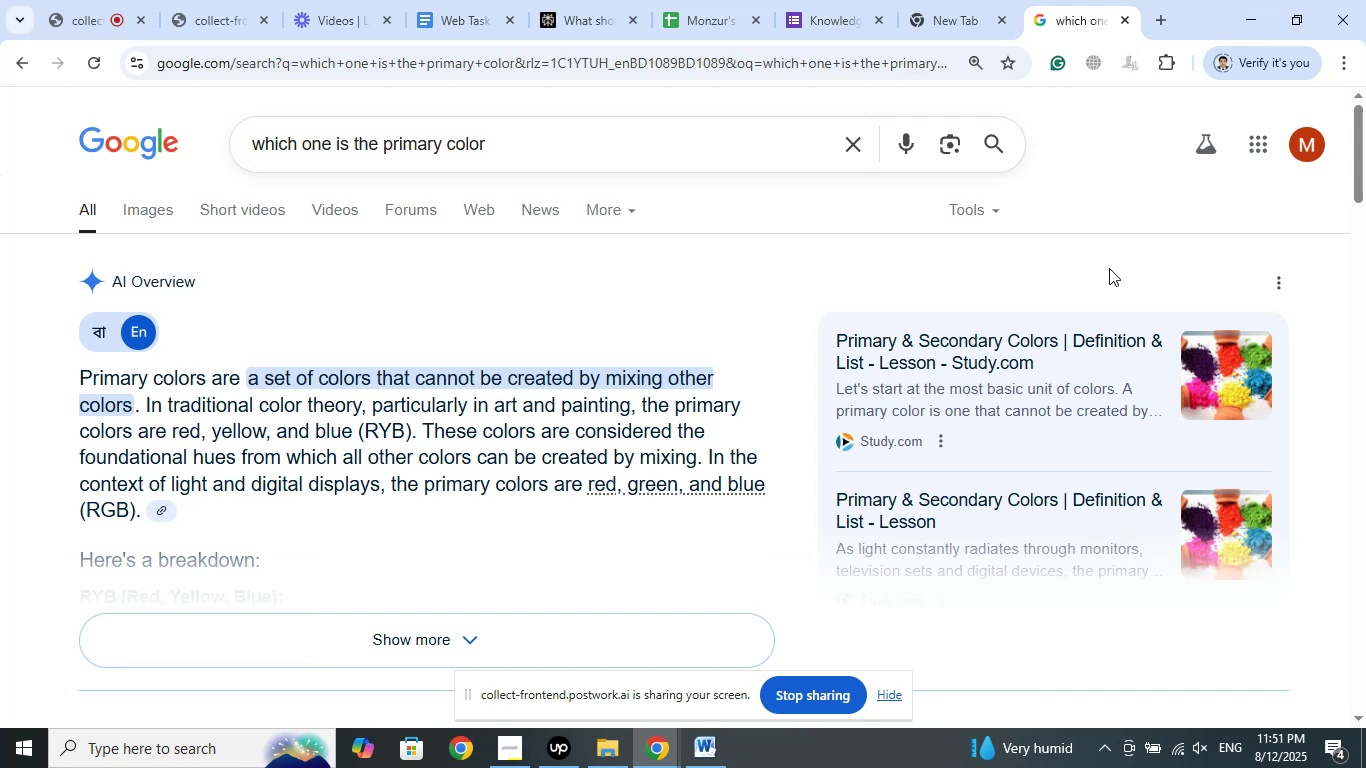 
wait(20.97)
 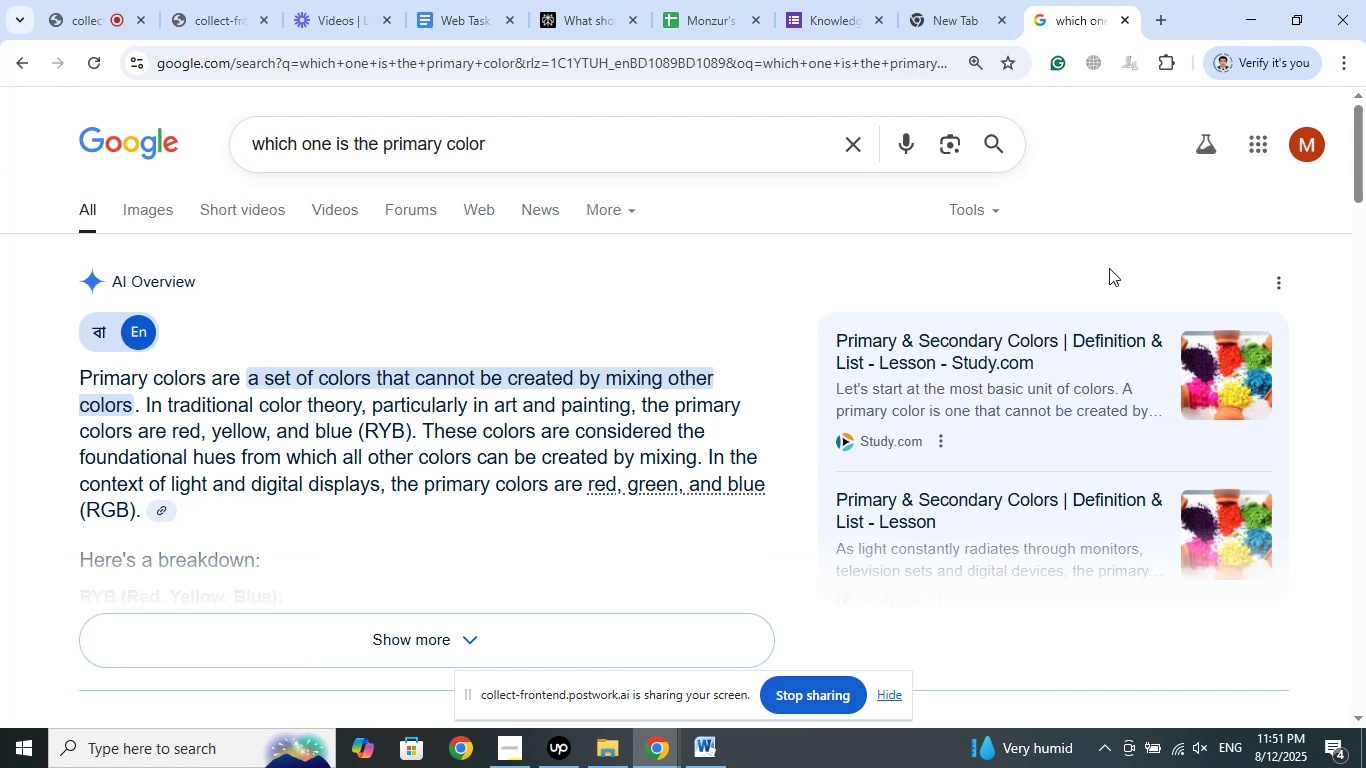 
left_click([1122, 15])
 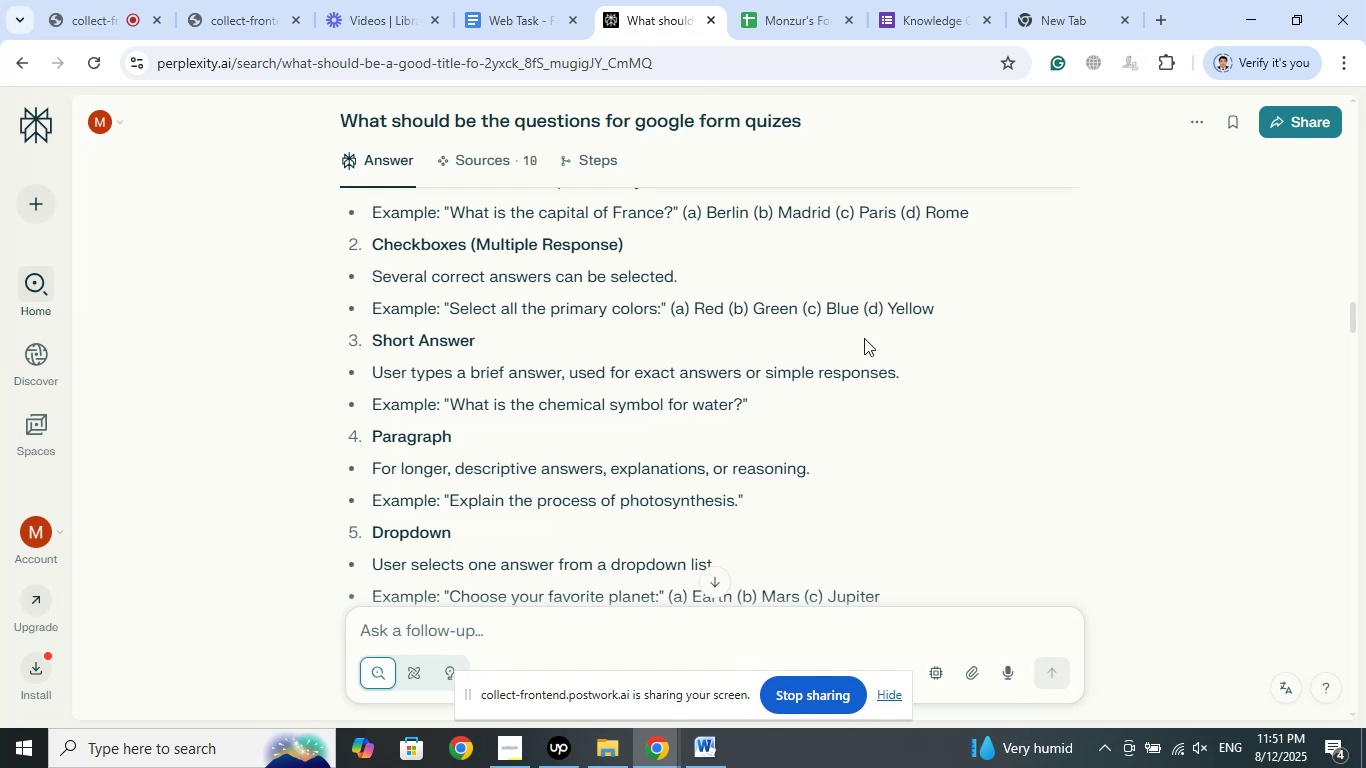 
wait(9.86)
 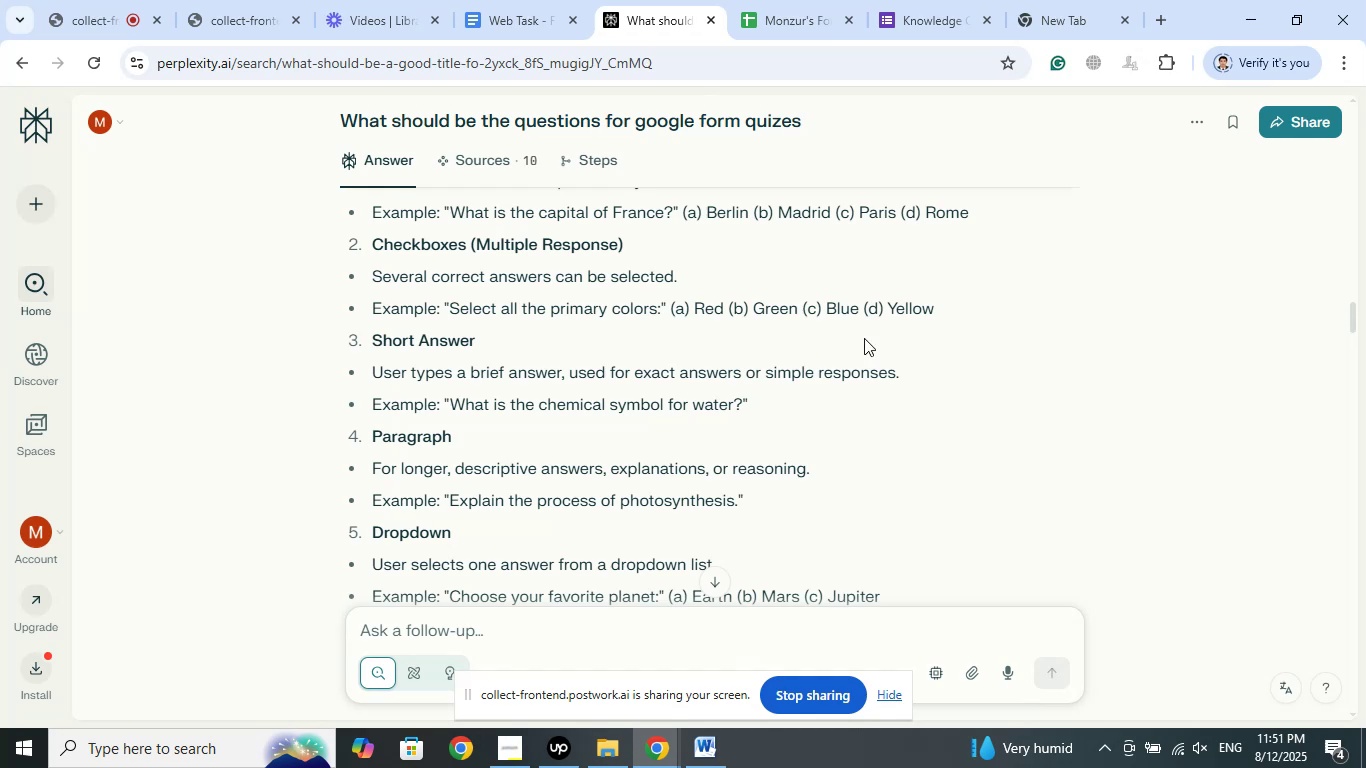 
left_click_drag(start_coordinate=[657, 308], to_coordinate=[451, 313])
 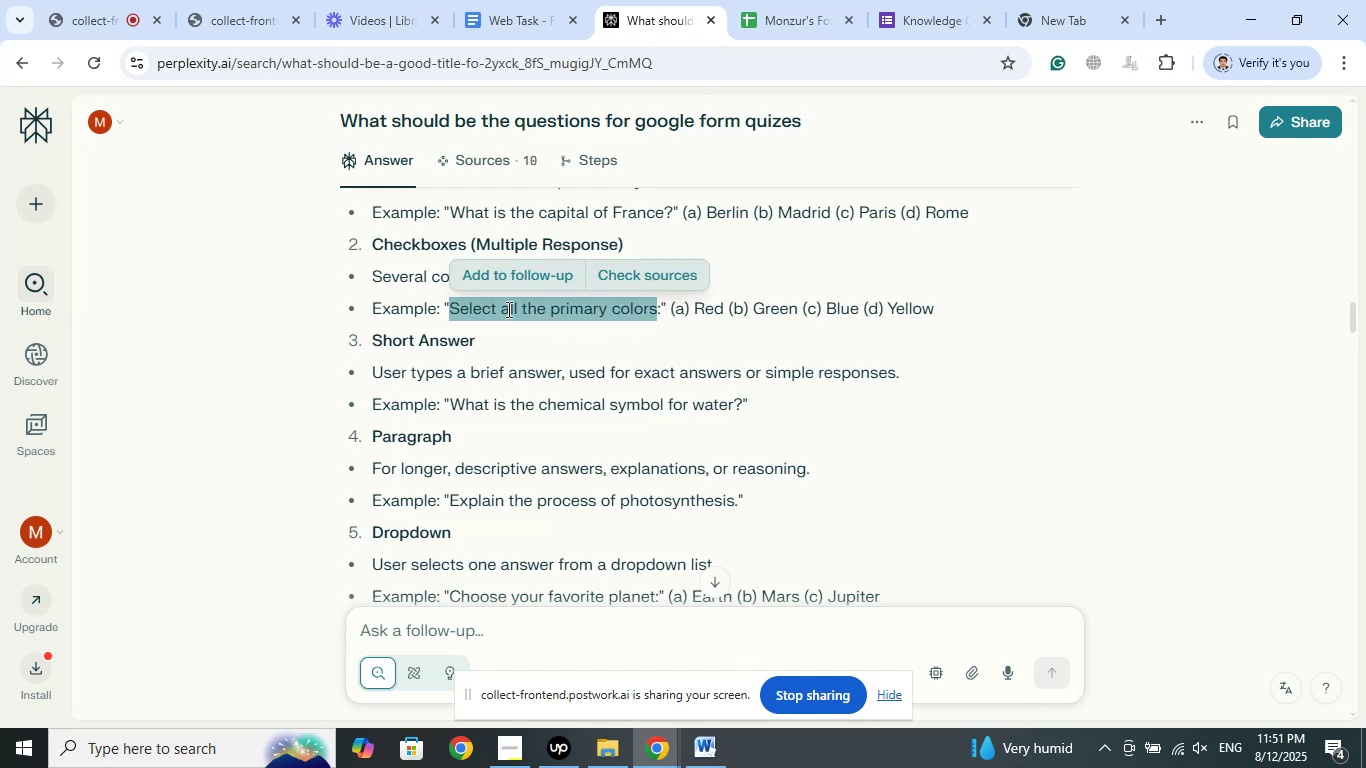 
right_click([507, 309])
 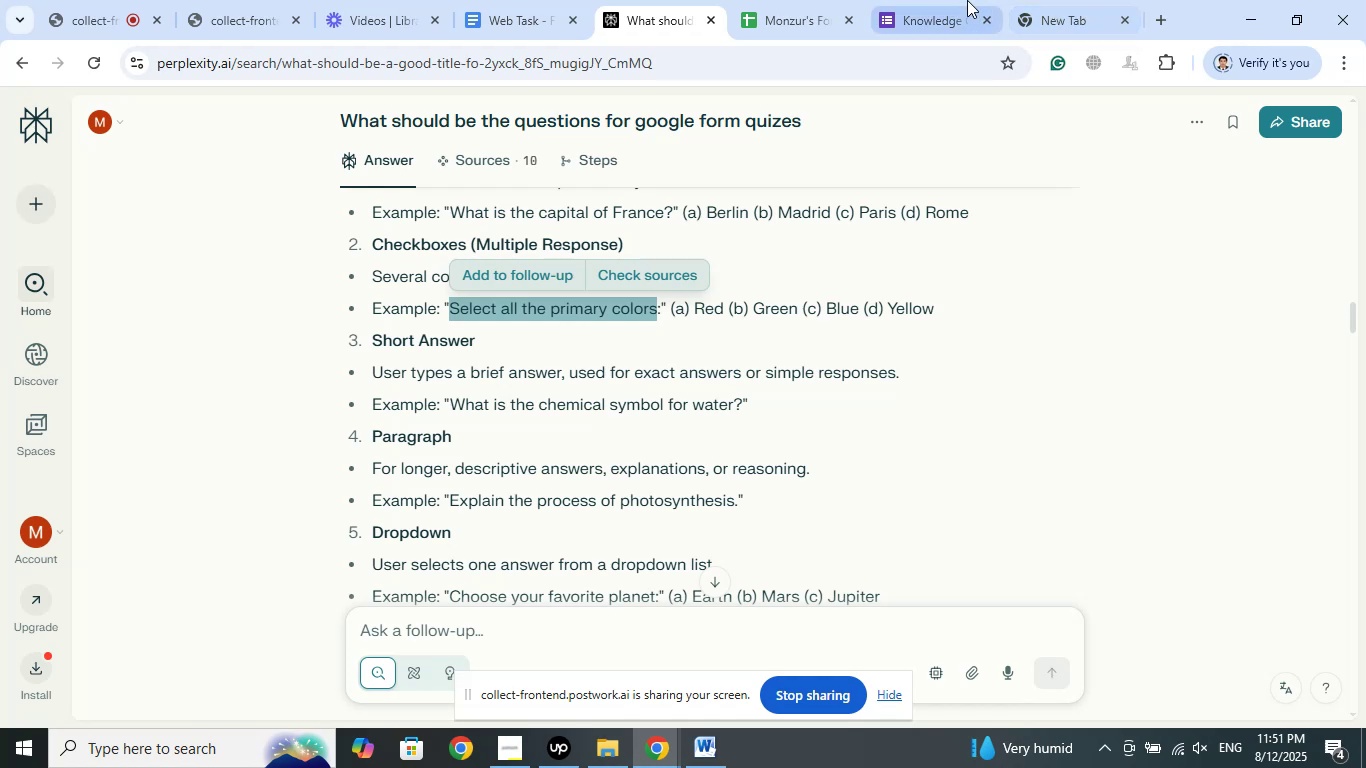 
left_click([966, 0])
 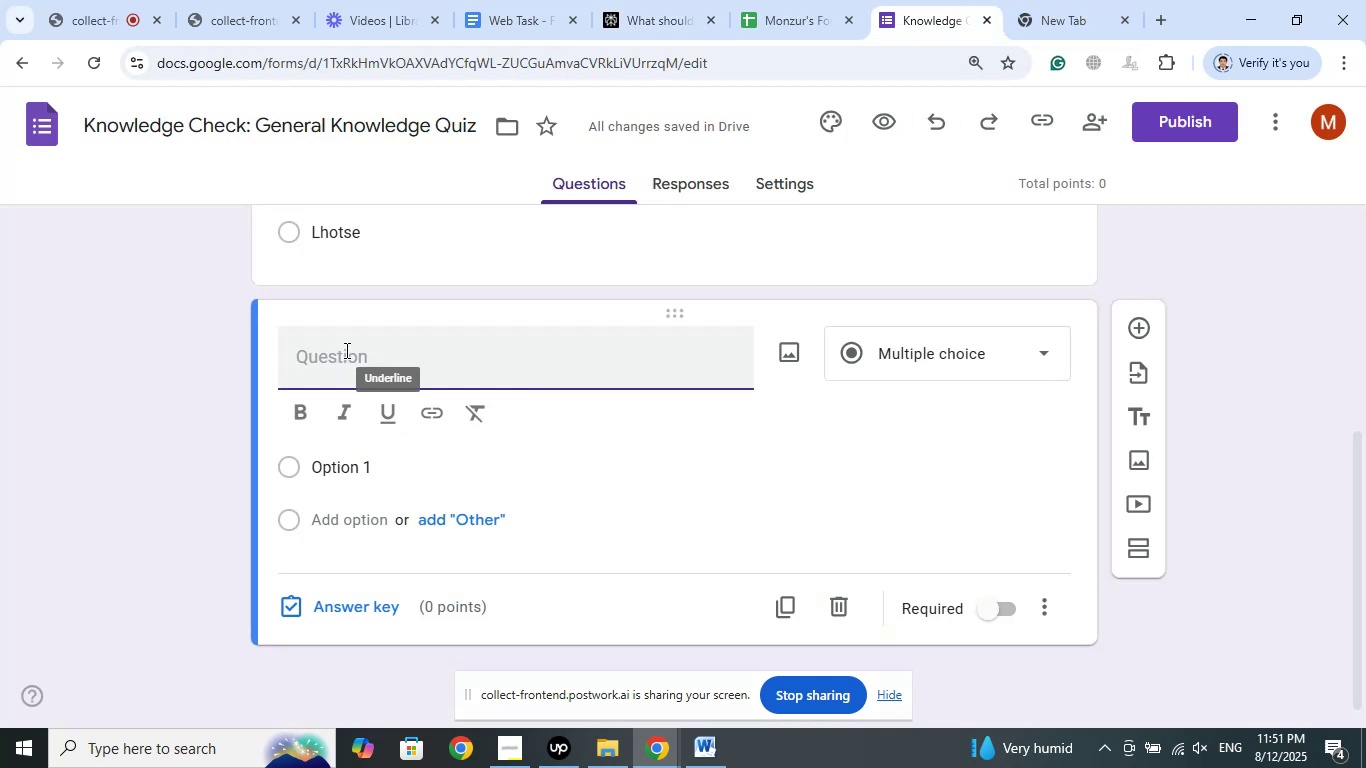 
right_click([345, 350])
 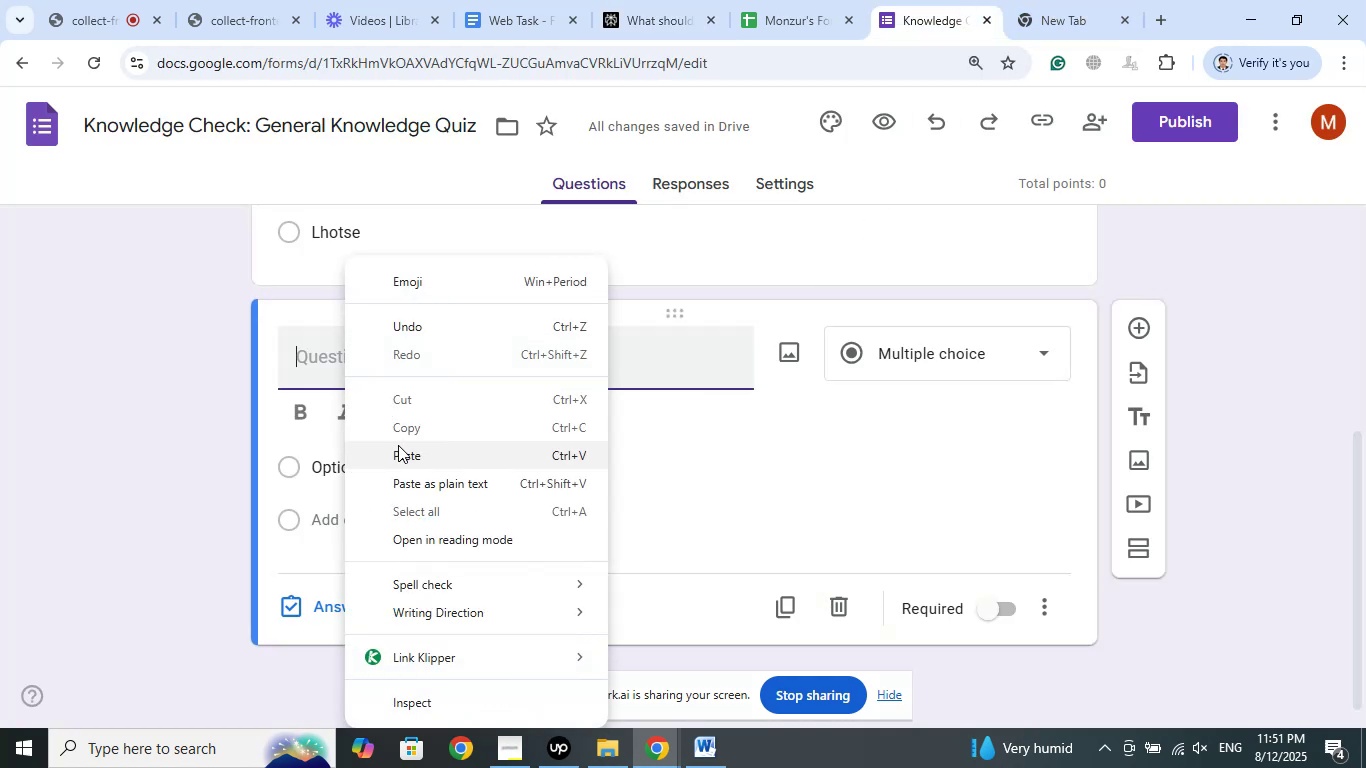 
left_click([398, 445])
 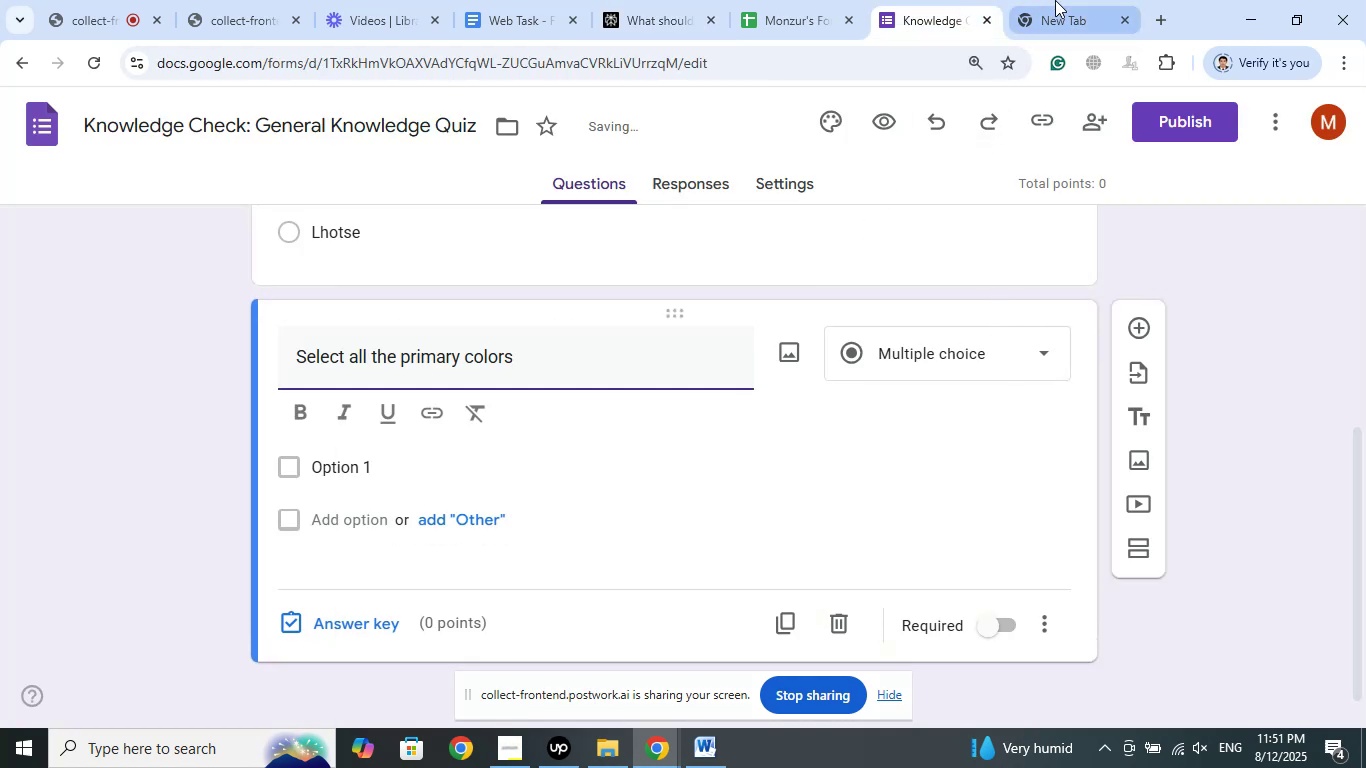 
left_click([668, 0])
 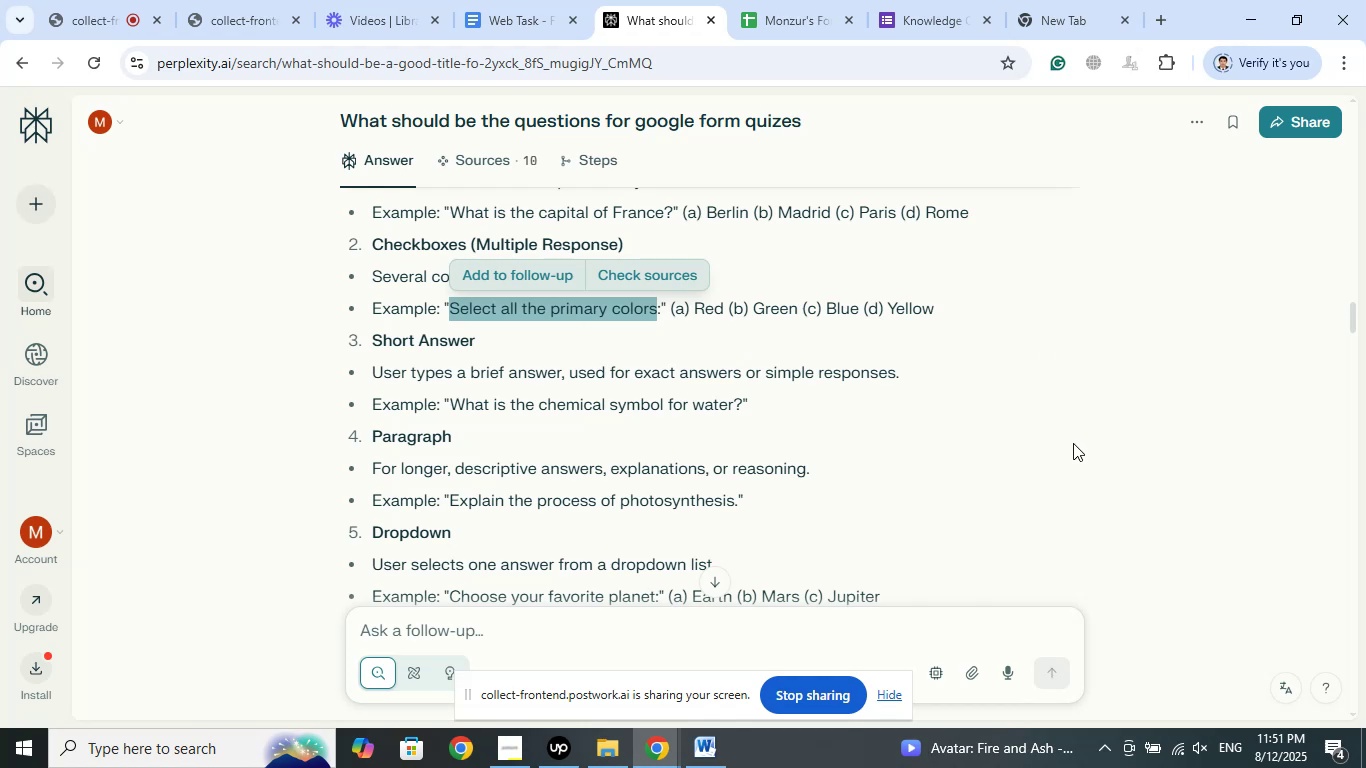 
wait(7.83)
 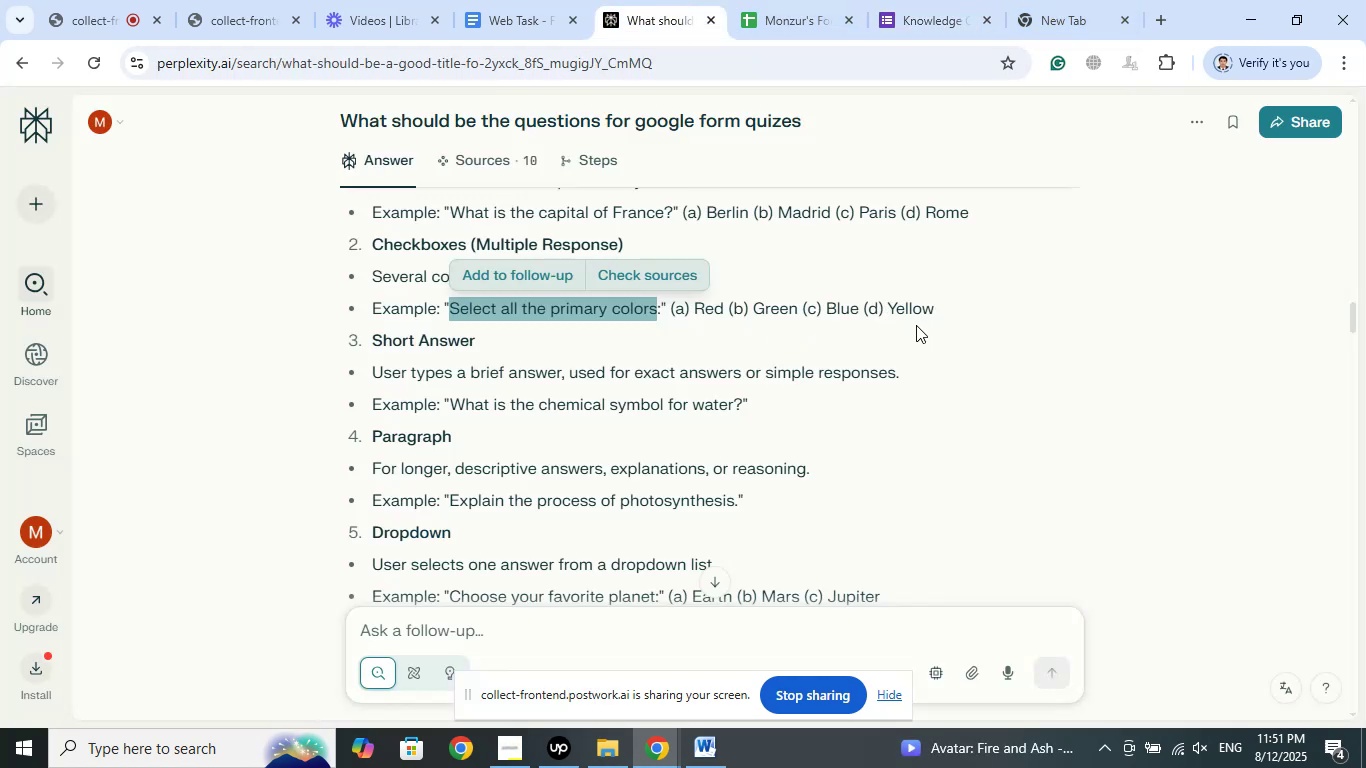 
left_click([948, 0])
 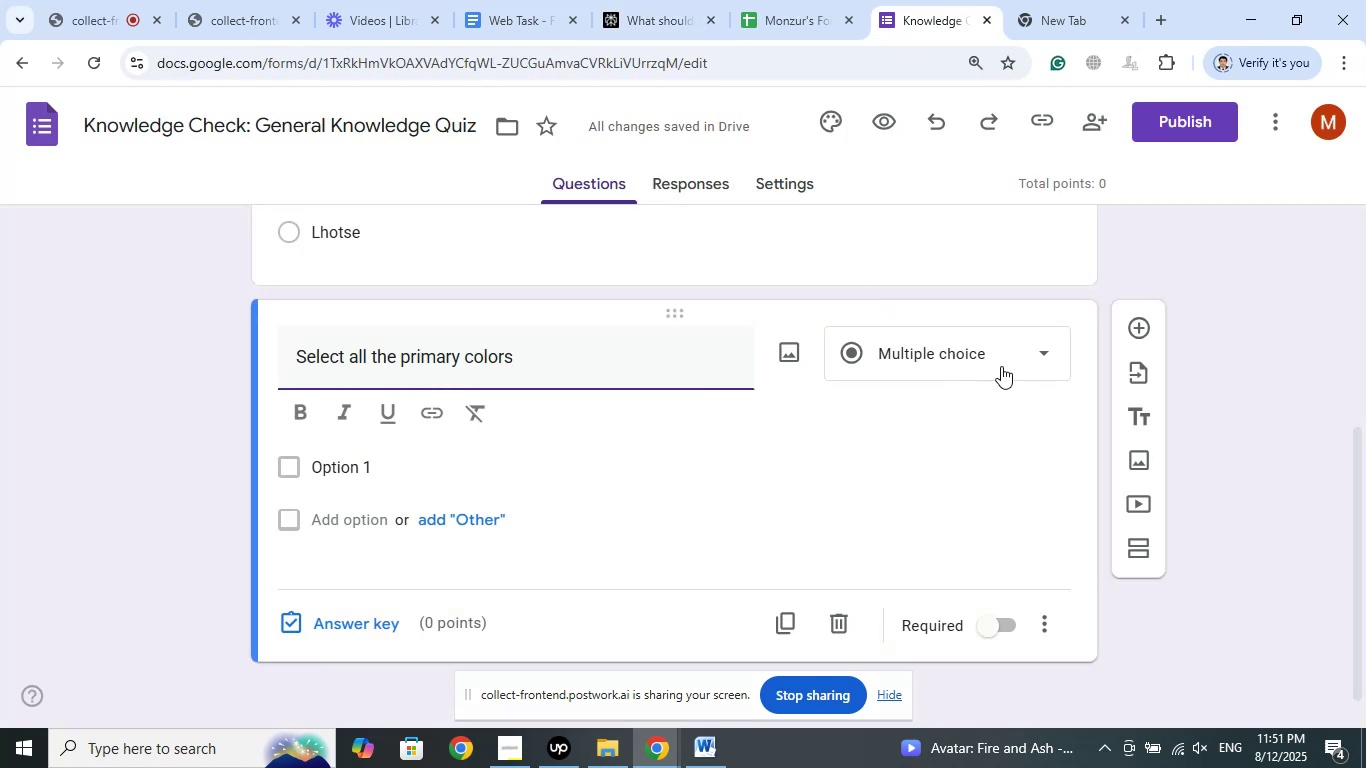 
left_click([1006, 355])
 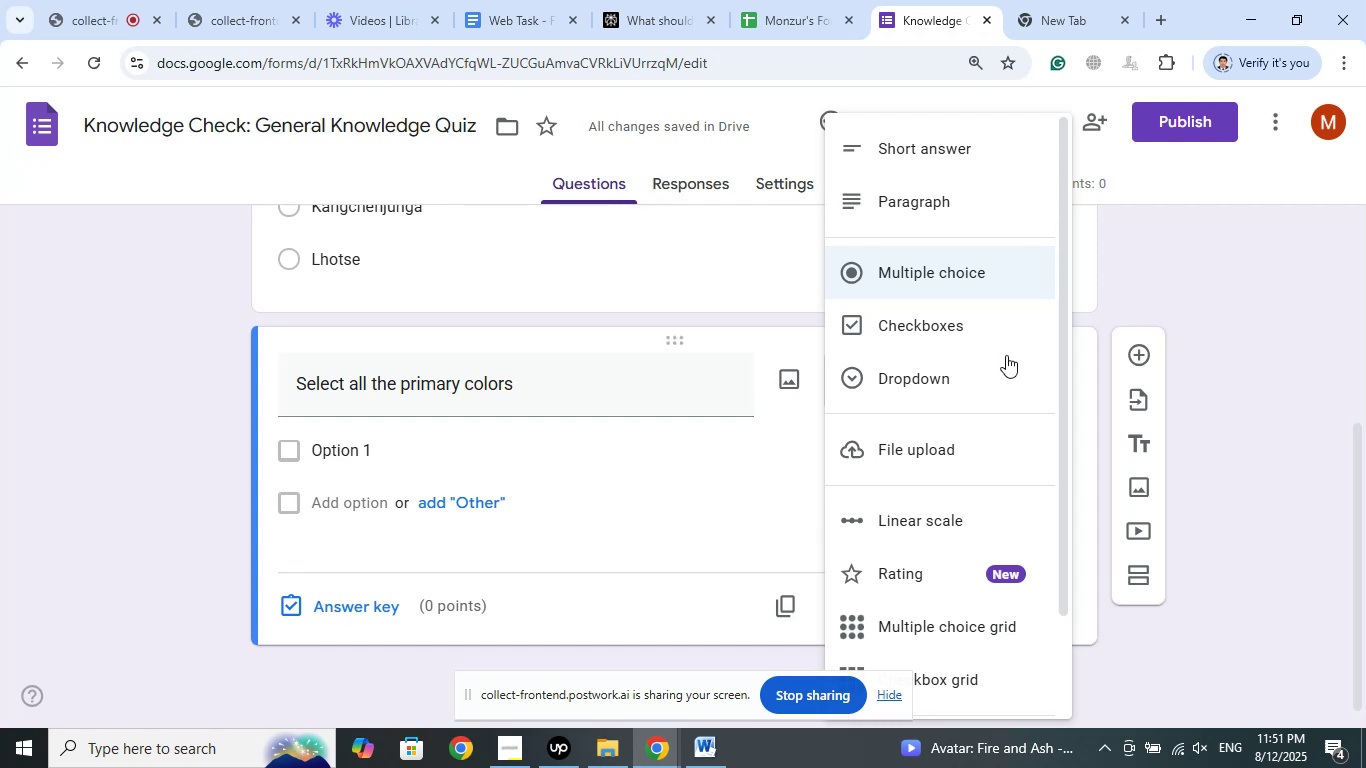 
wait(7.1)
 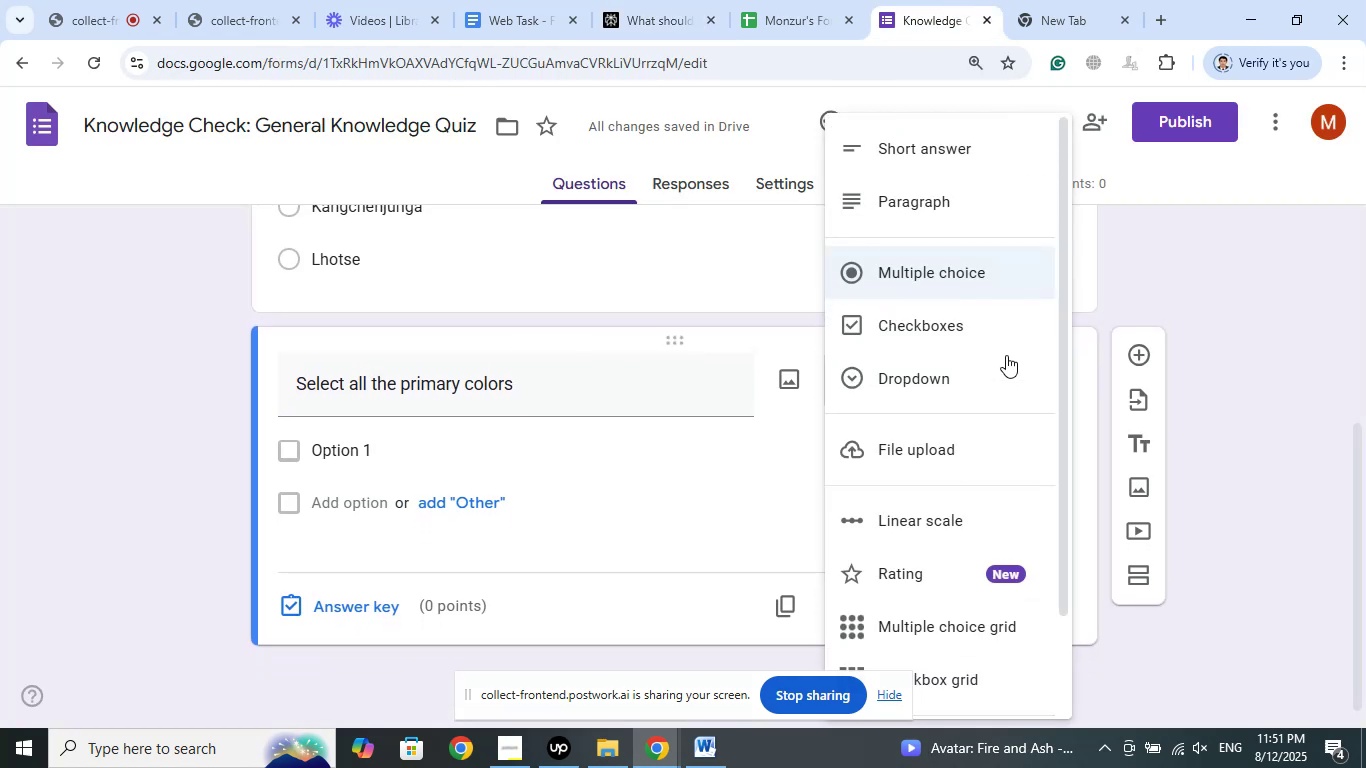 
scroll: coordinate [1012, 382], scroll_direction: down, amount: 3.0
 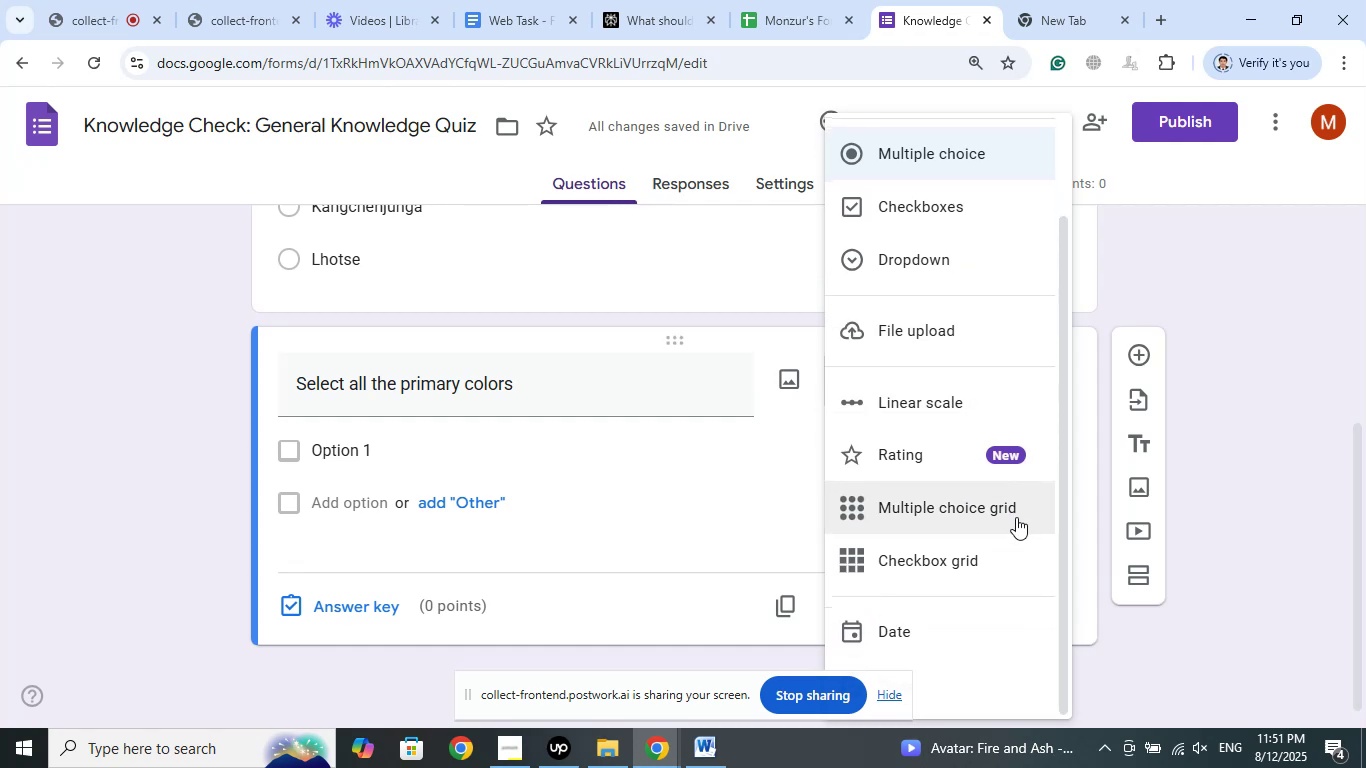 
left_click([1019, 514])
 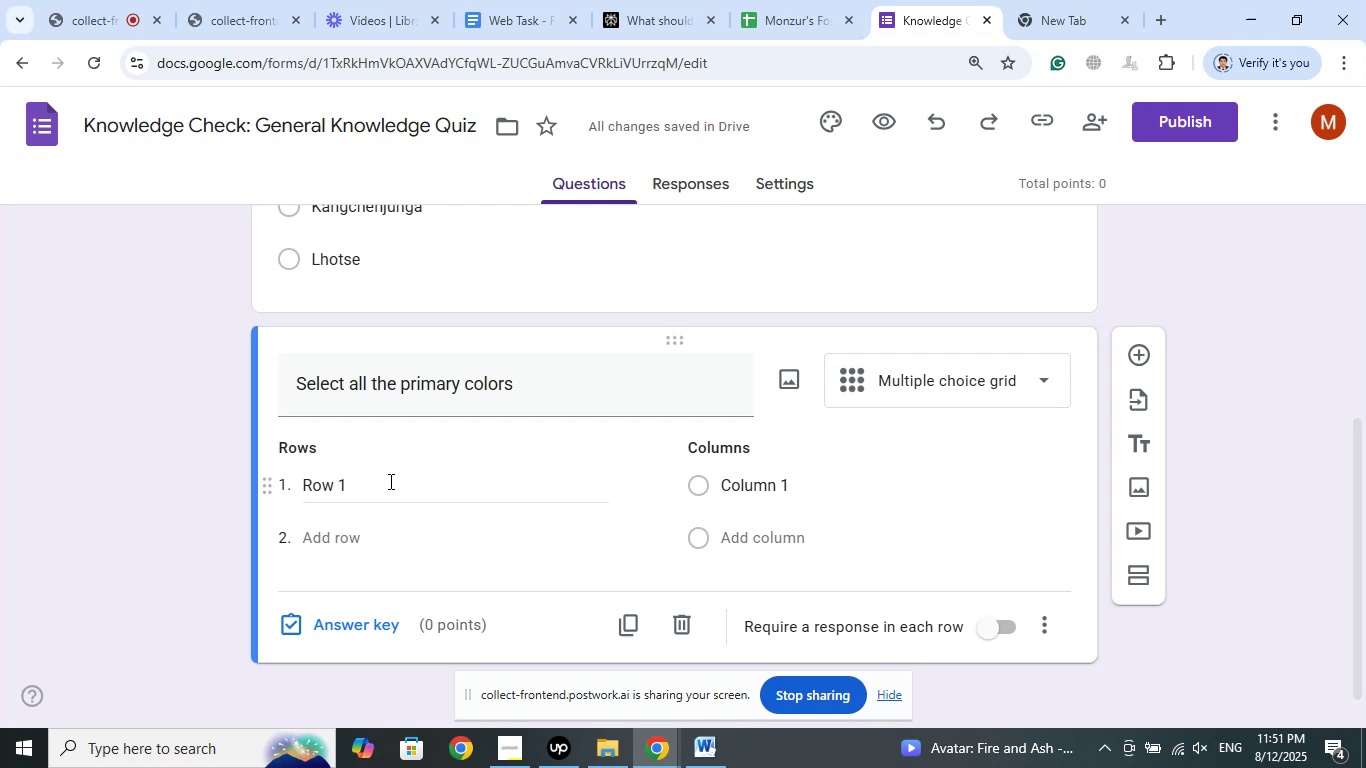 
left_click([389, 481])
 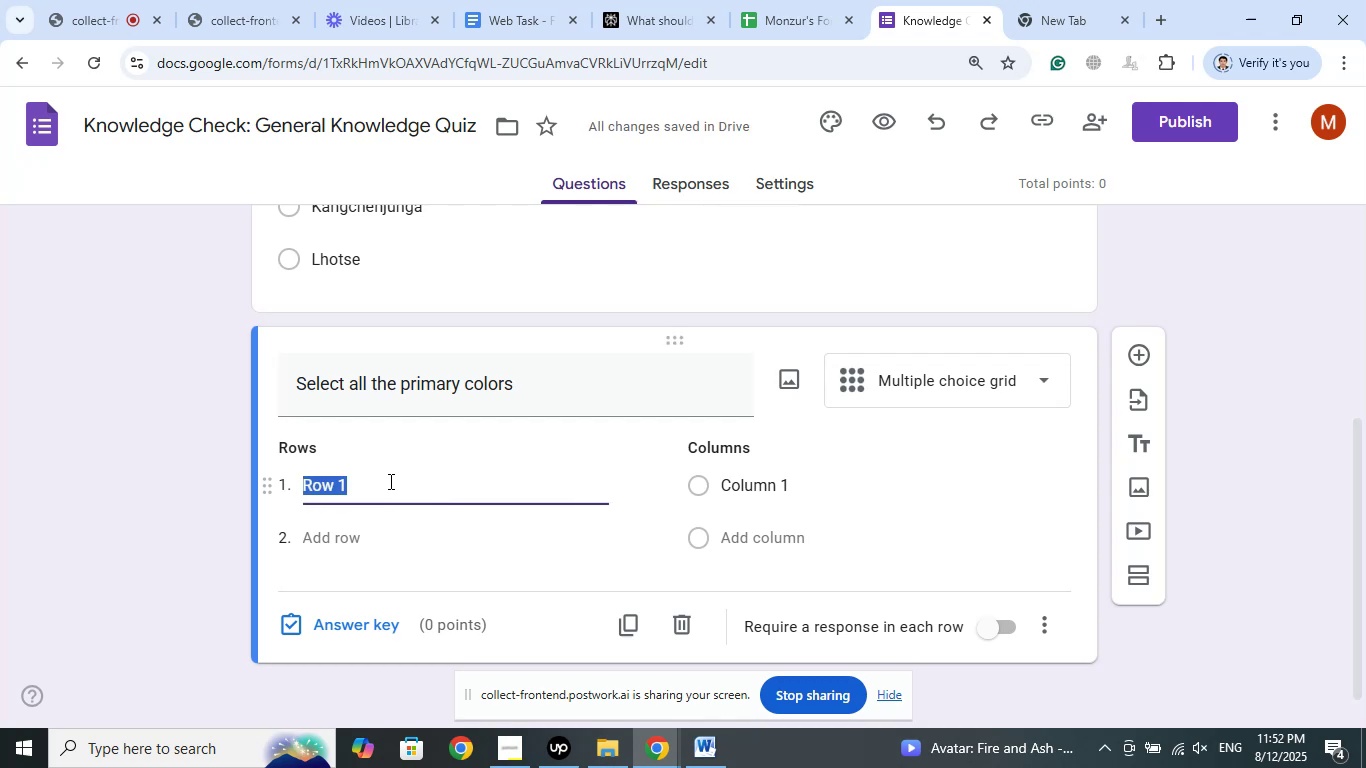 
wait(9.6)
 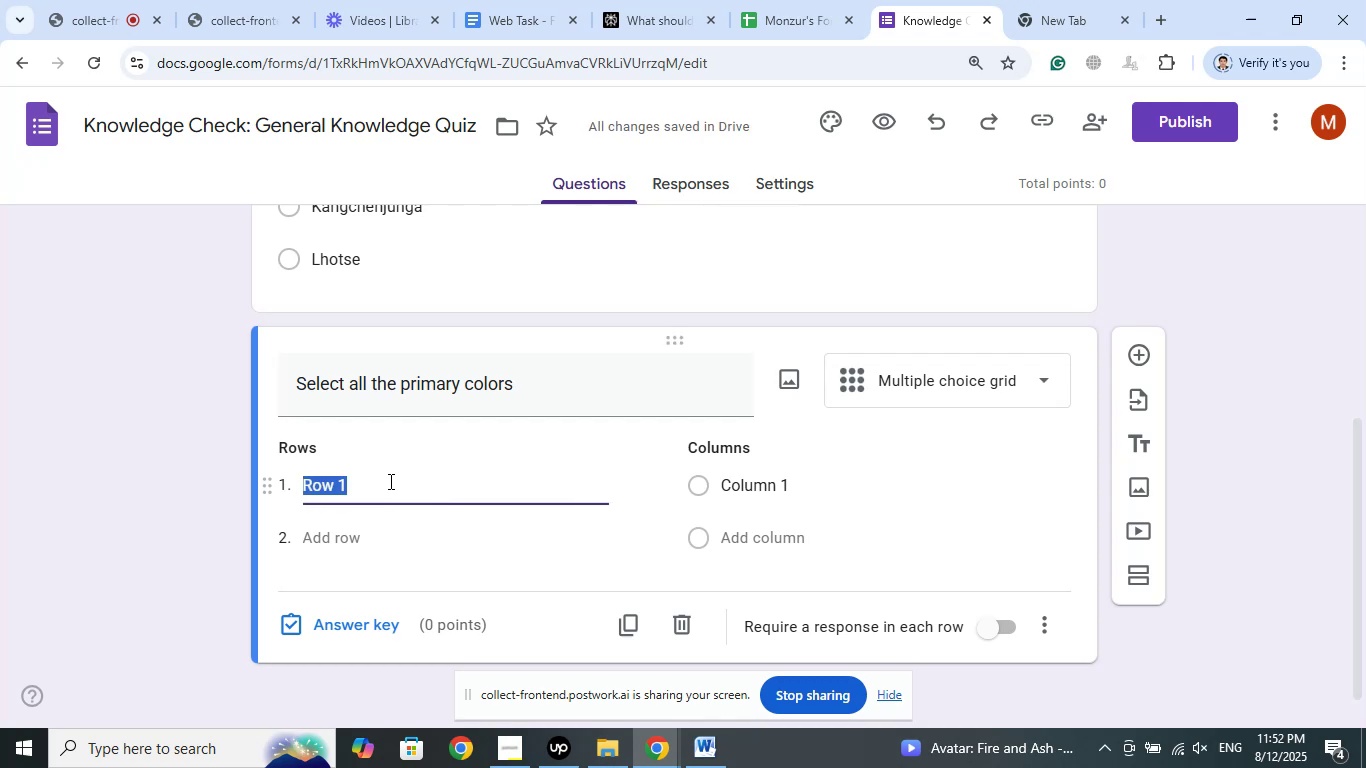 
type(Red)
 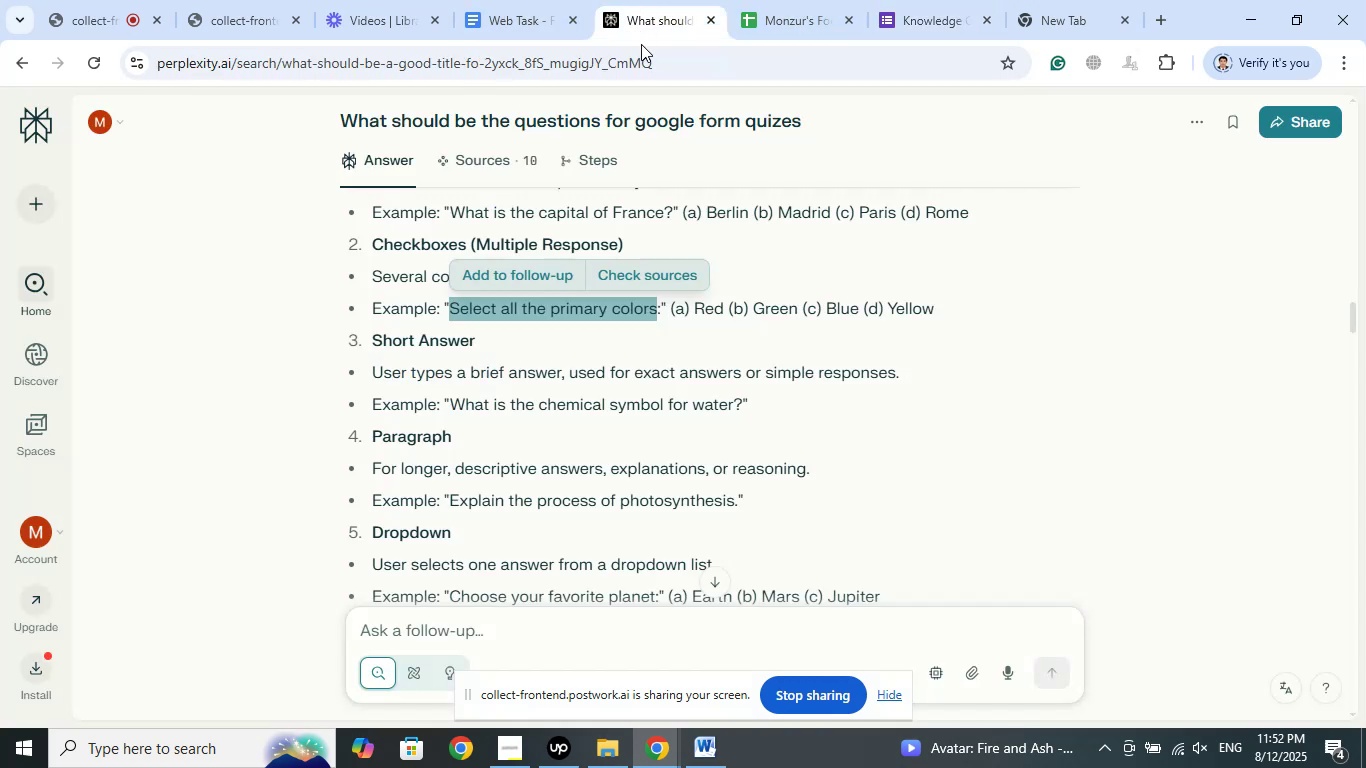 
wait(7.22)
 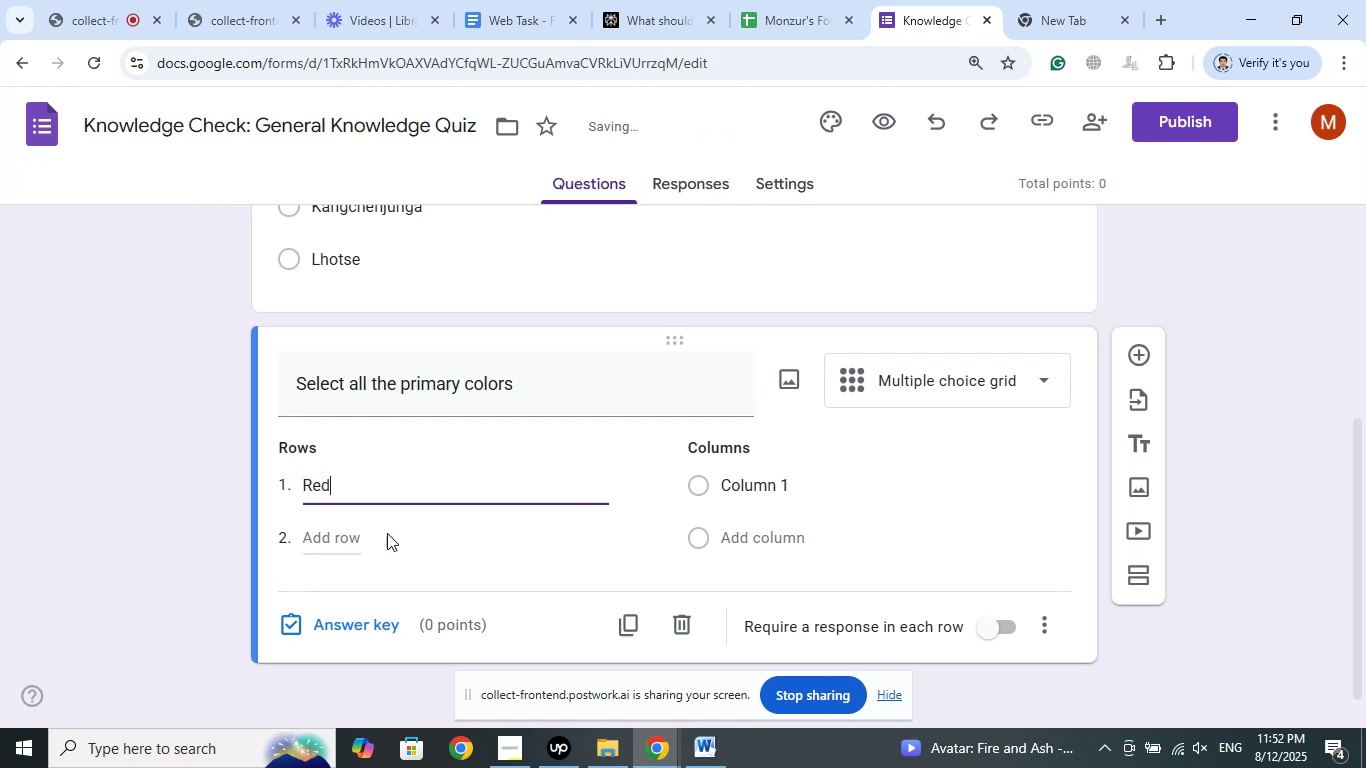 
left_click([923, 0])
 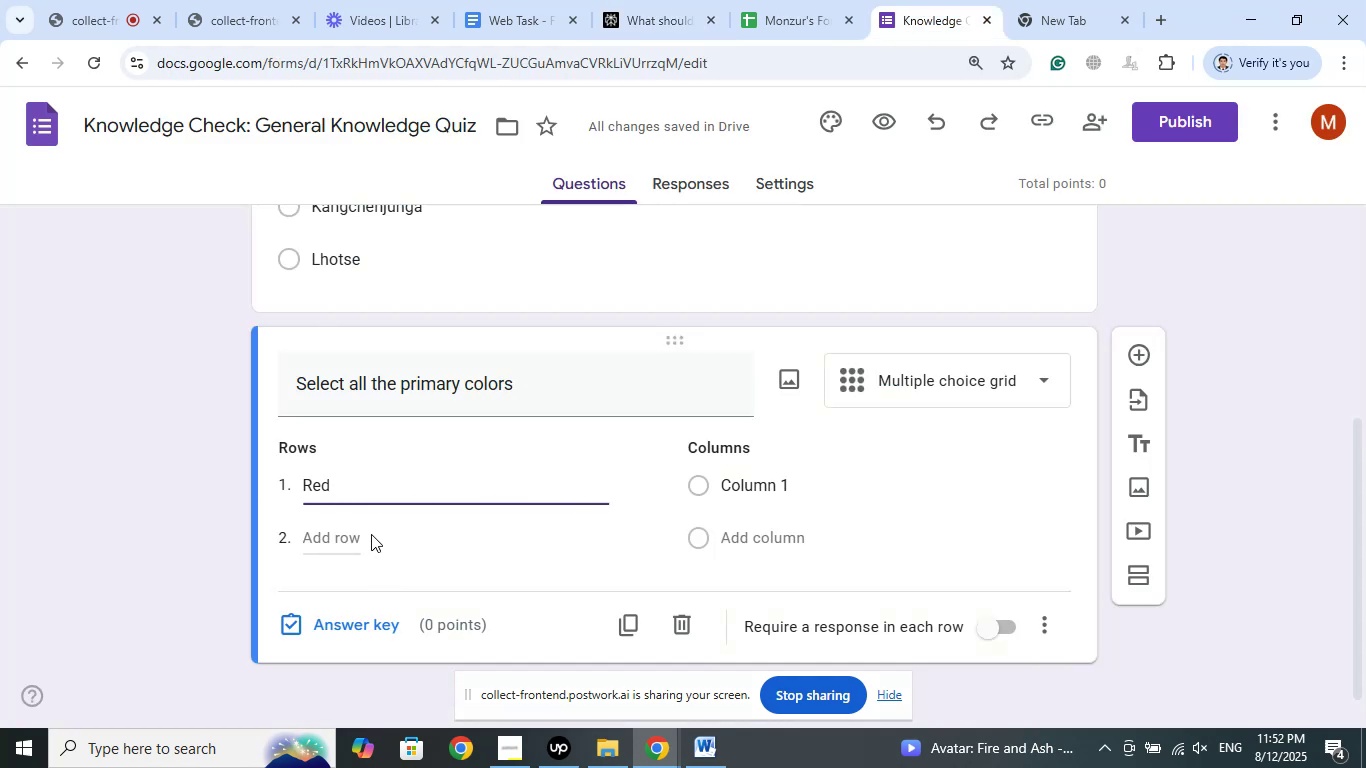 
left_click([371, 534])
 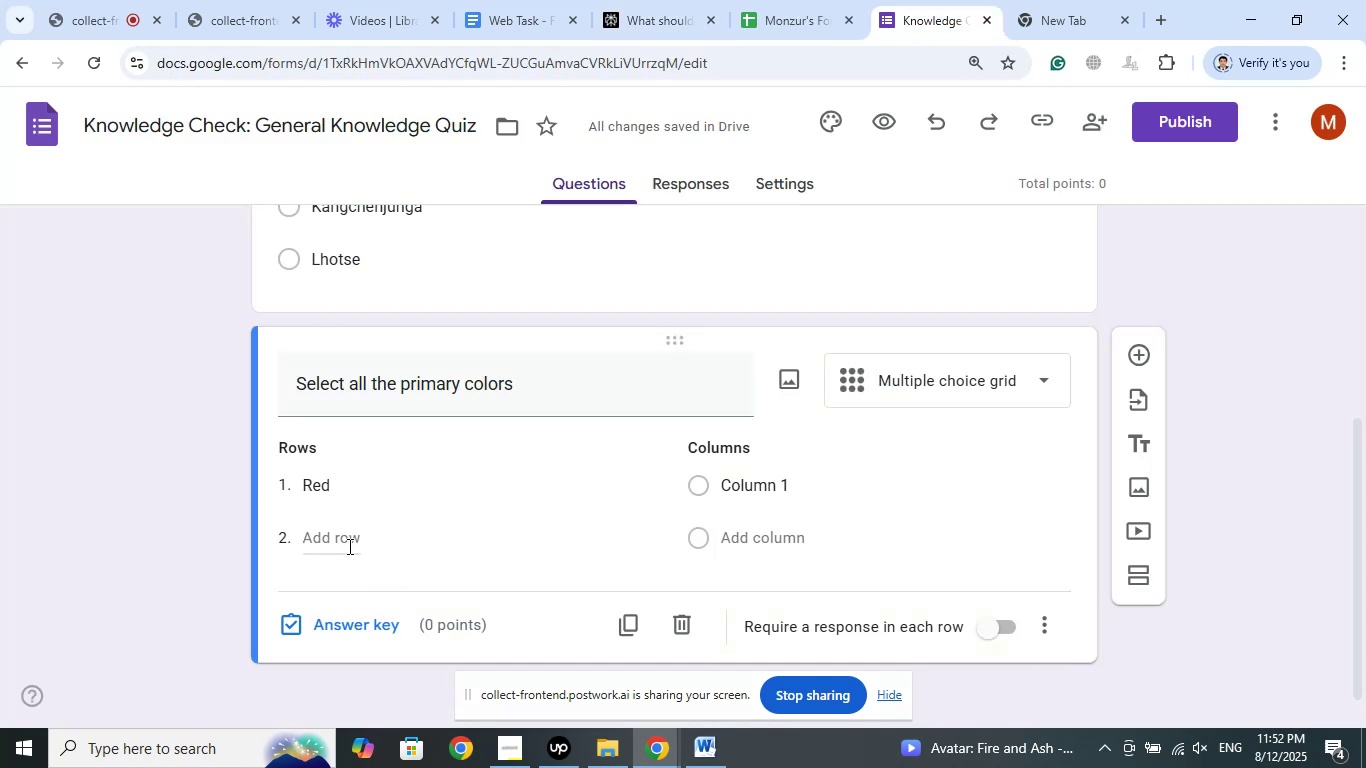 
left_click([347, 545])
 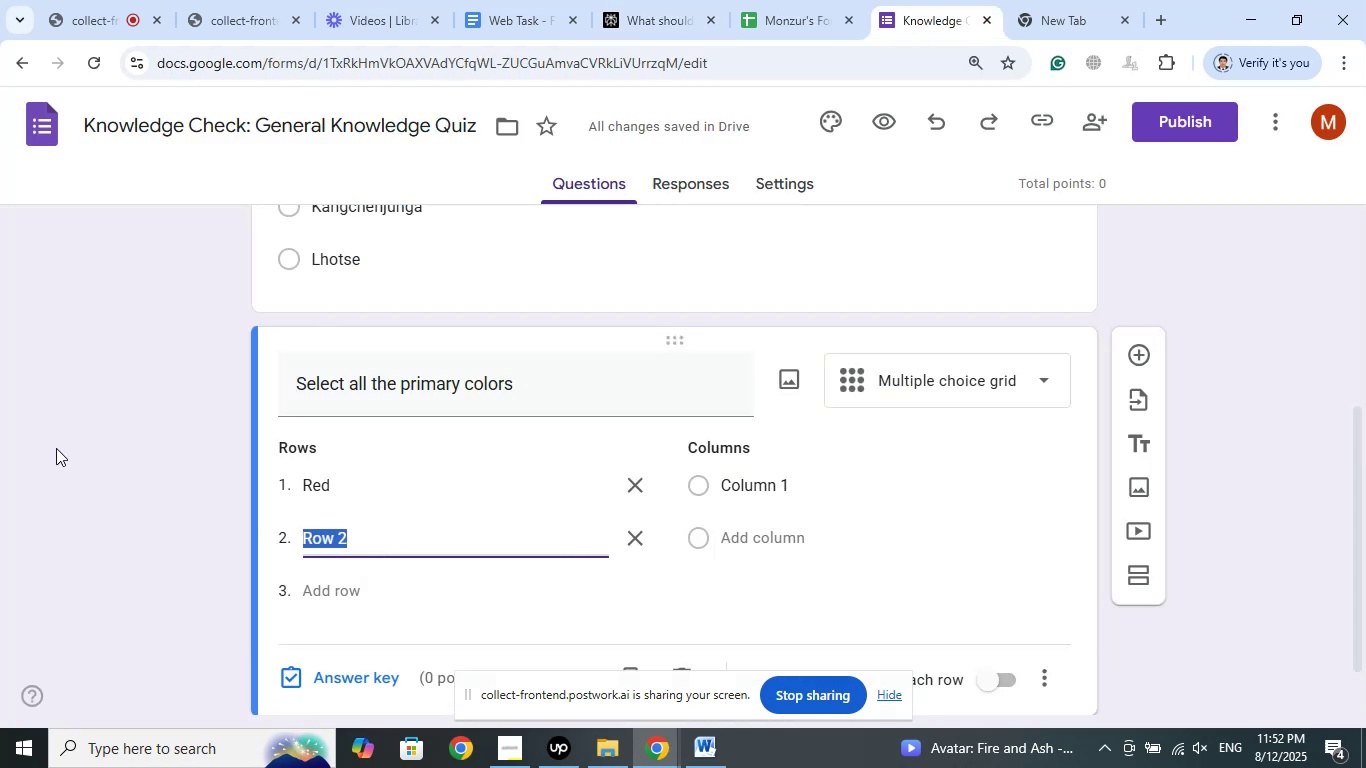 
wait(9.44)
 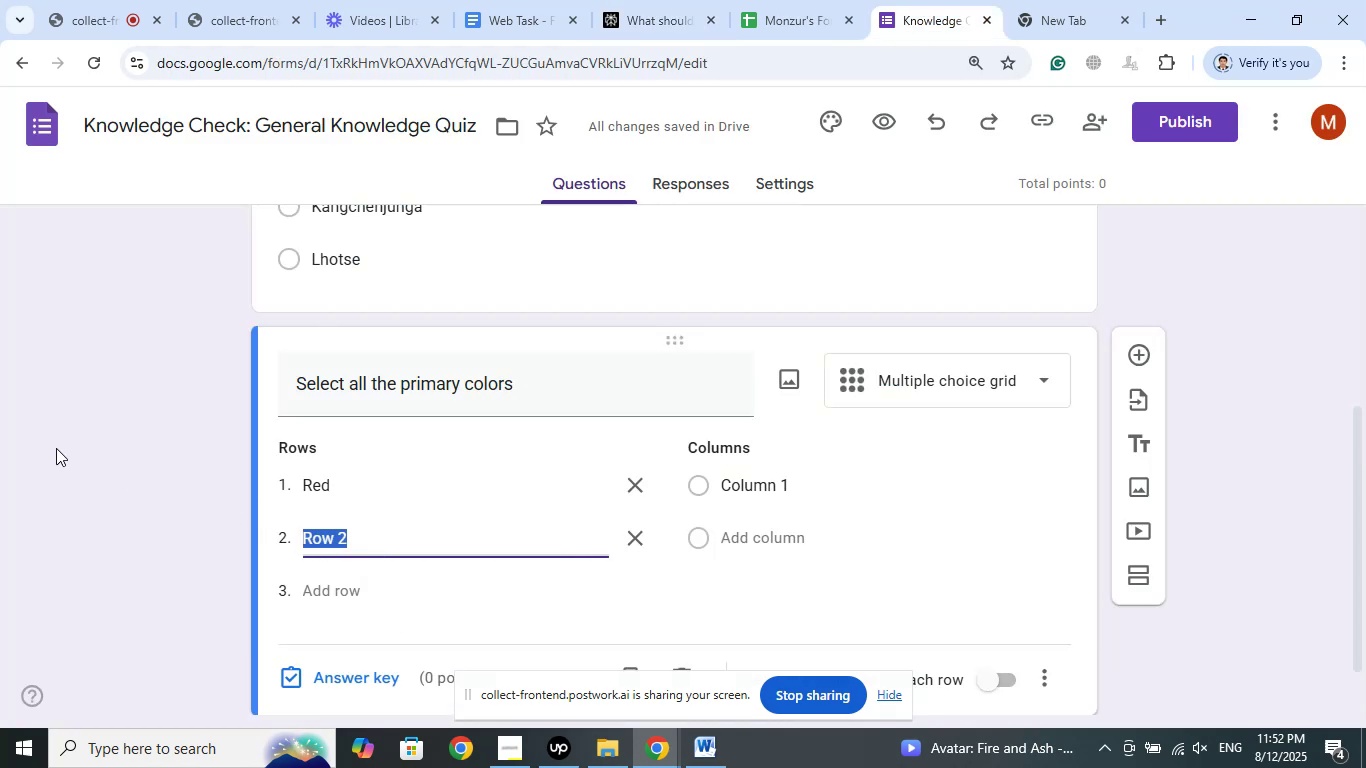 
type(Green)
 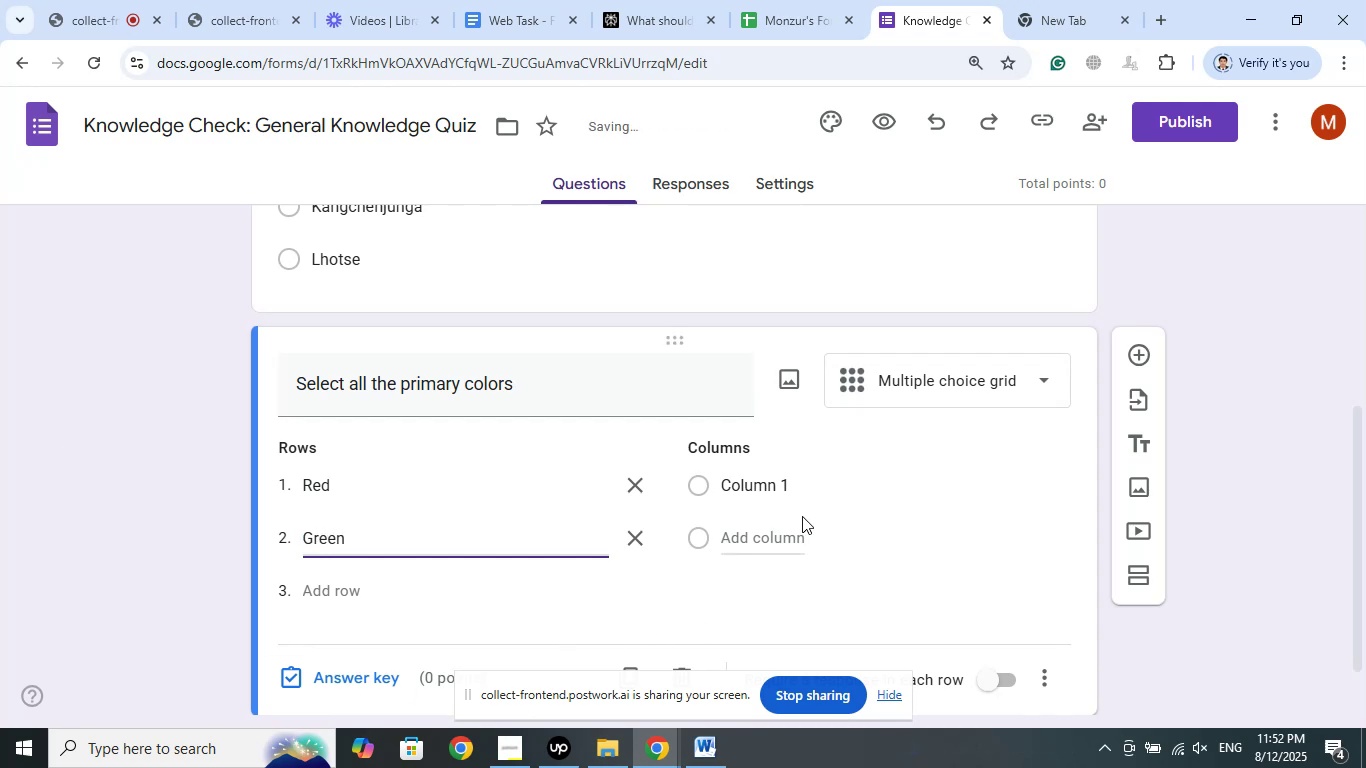 
left_click([787, 475])
 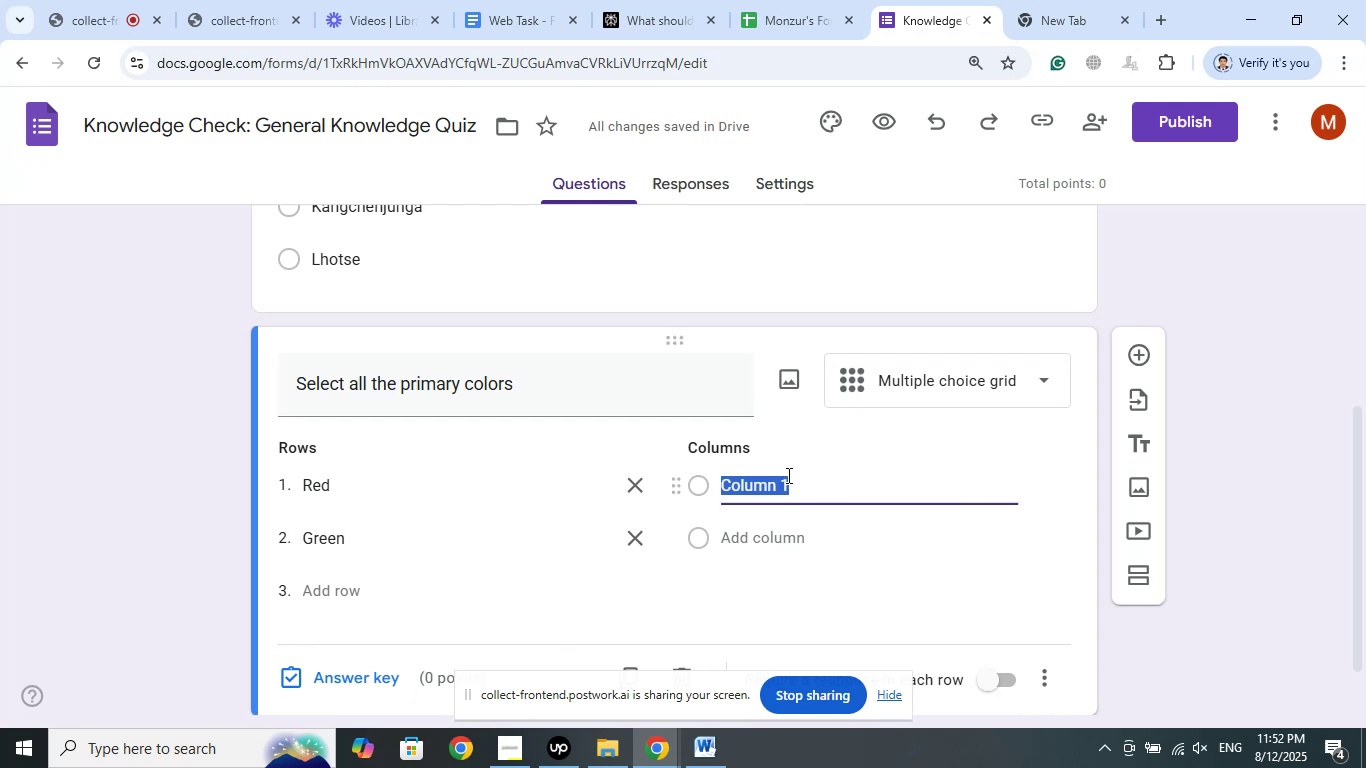 
type(Blue)
 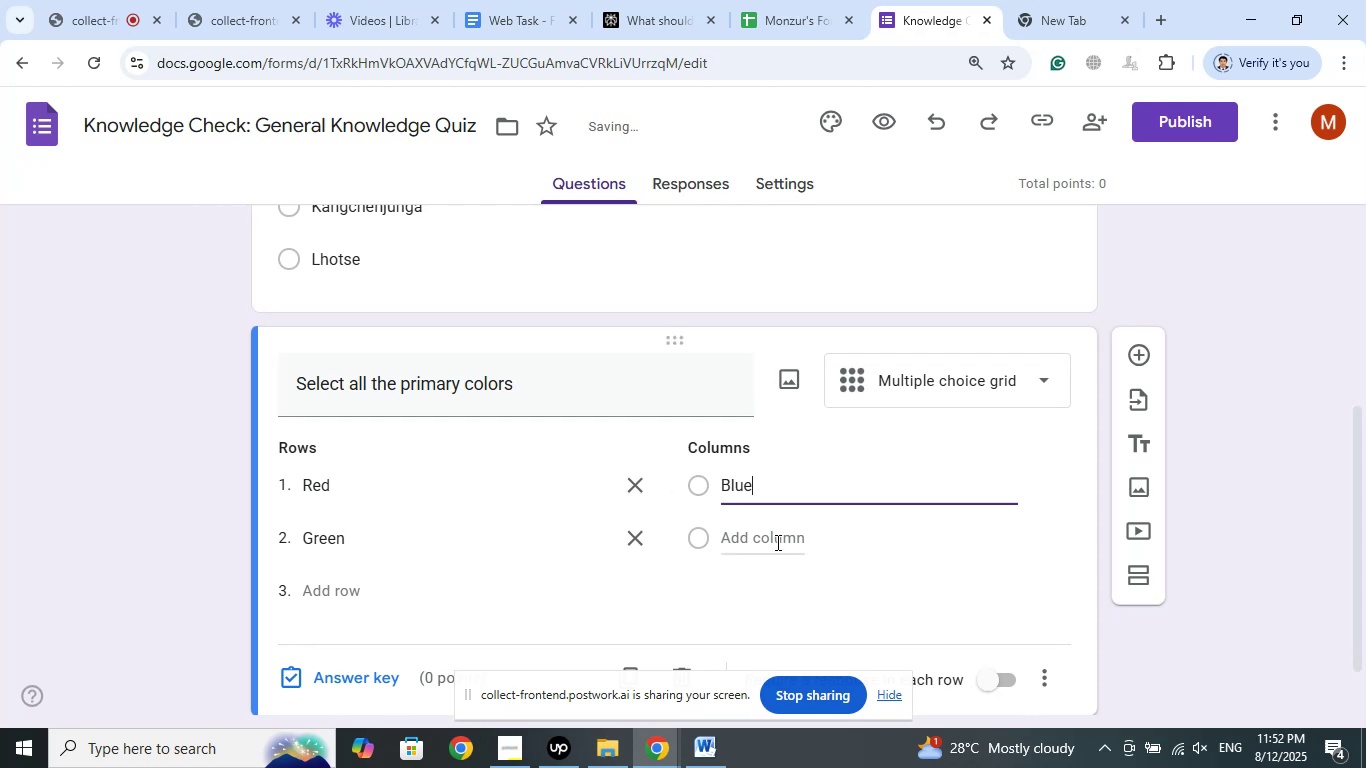 
left_click([776, 532])
 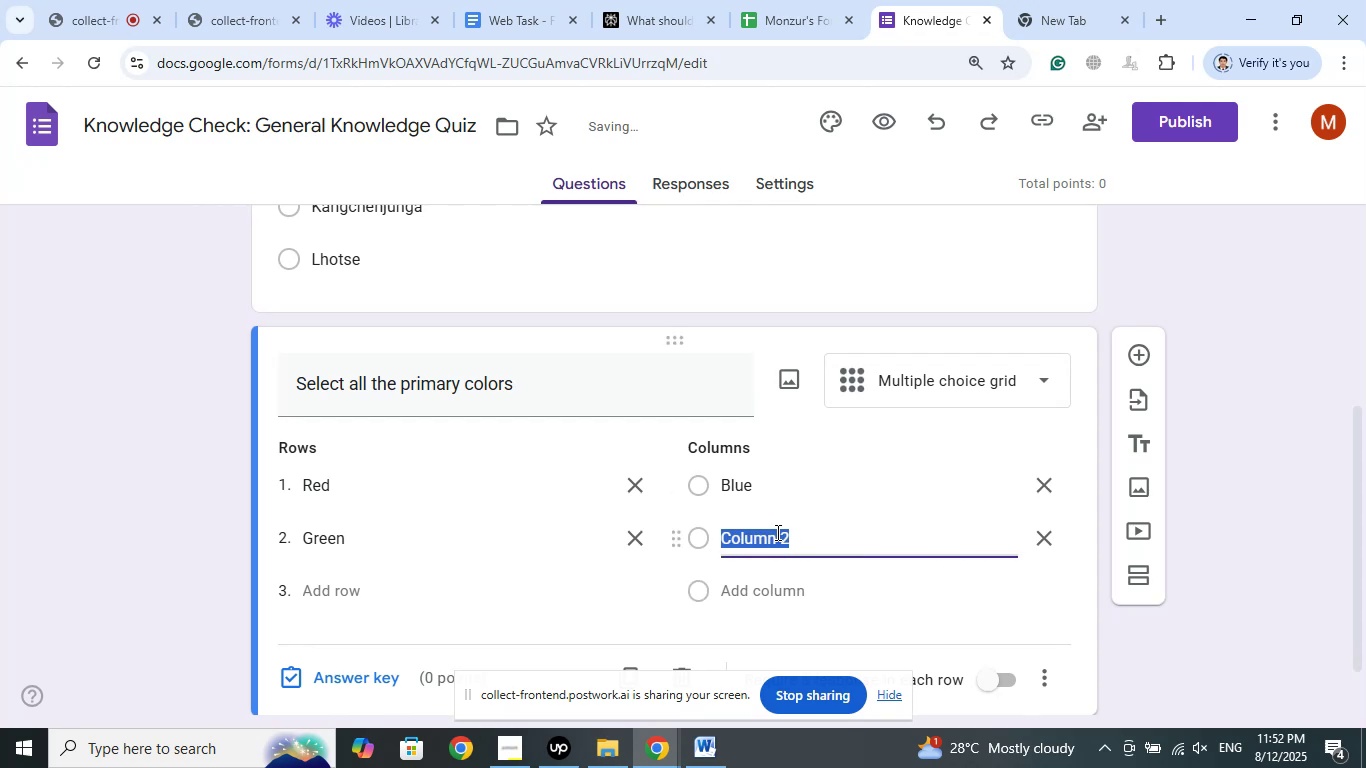 
type(Yellow)
 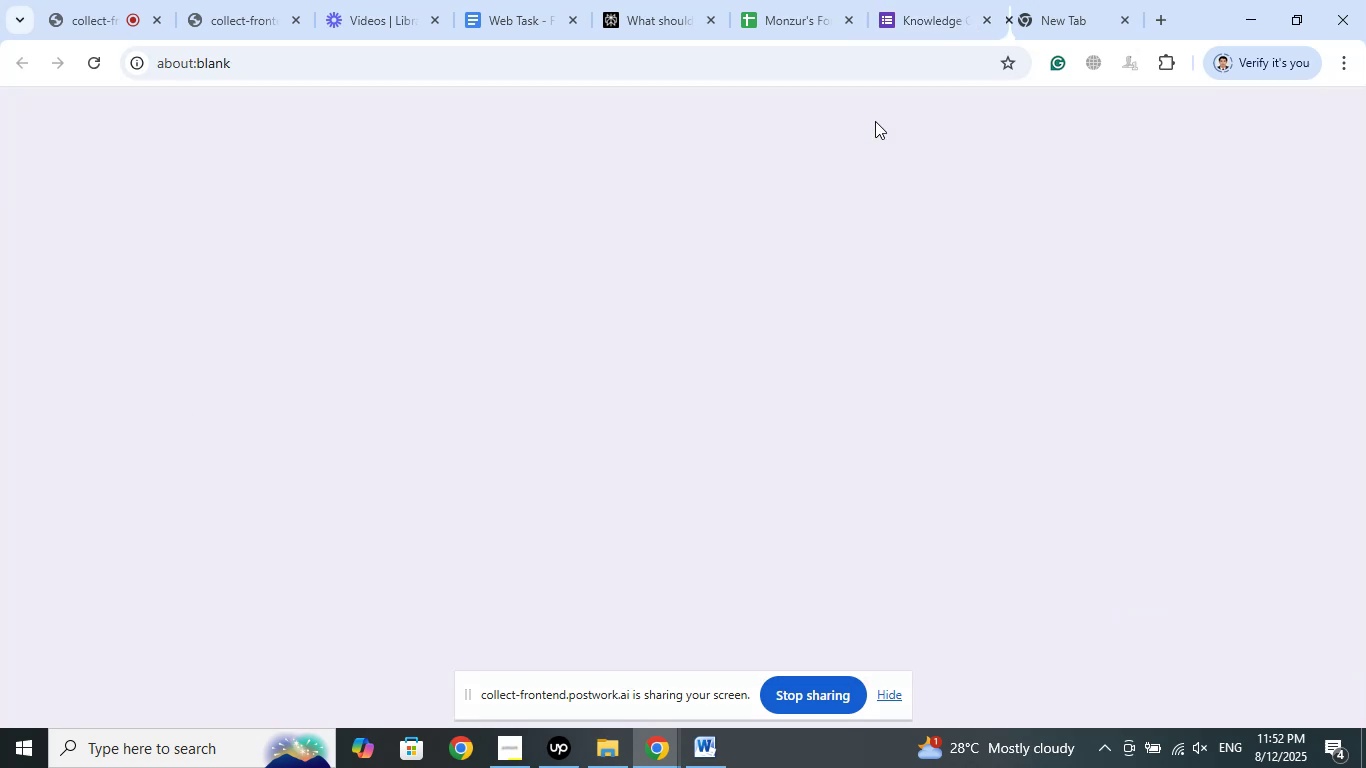 
wait(5.03)
 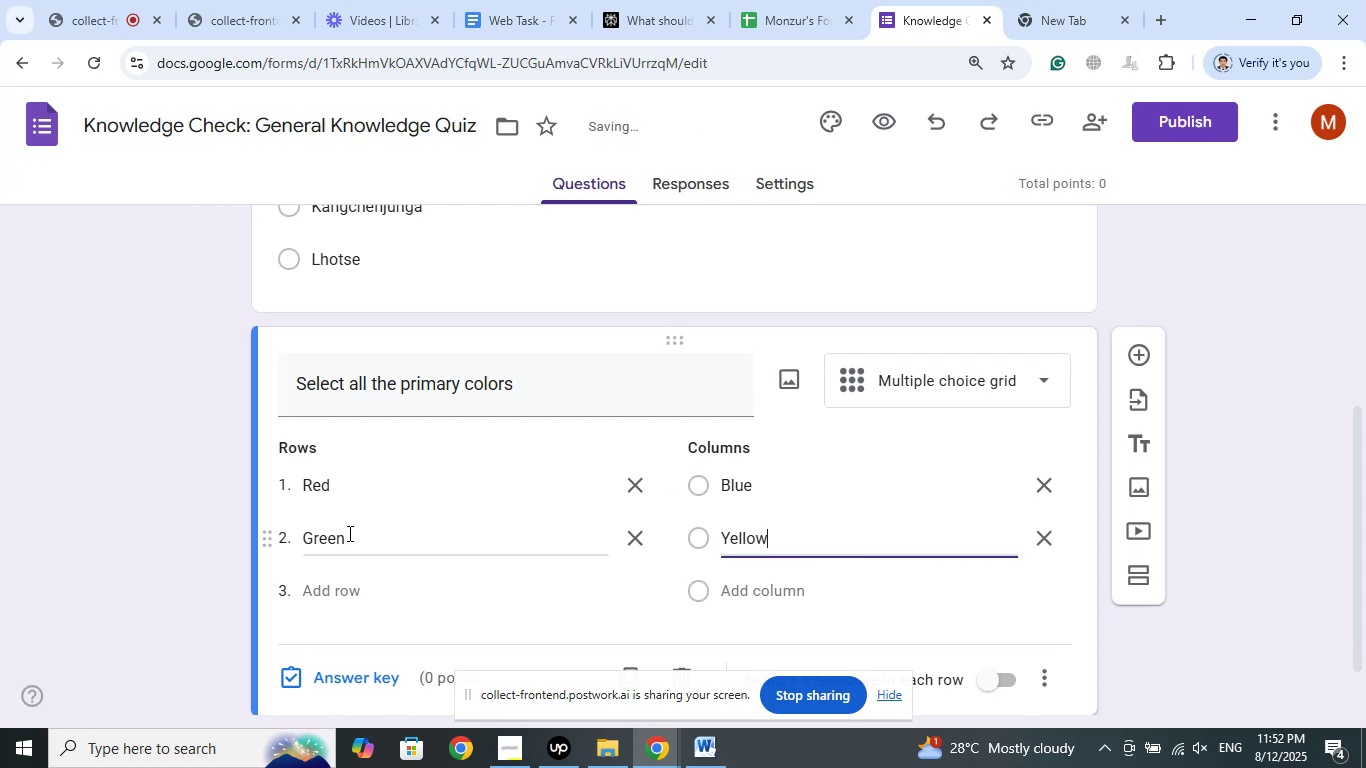 
scroll: coordinate [808, 386], scroll_direction: down, amount: 6.0
 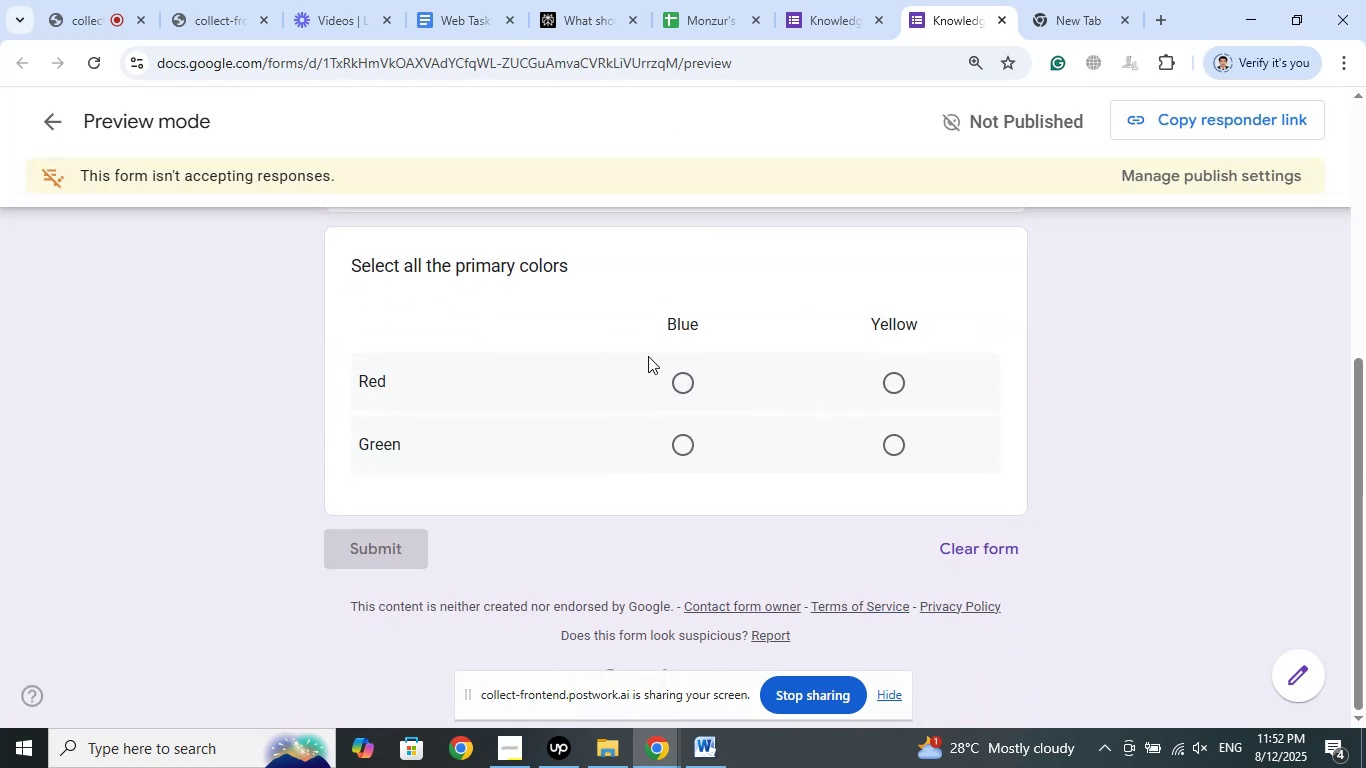 
left_click([685, 383])
 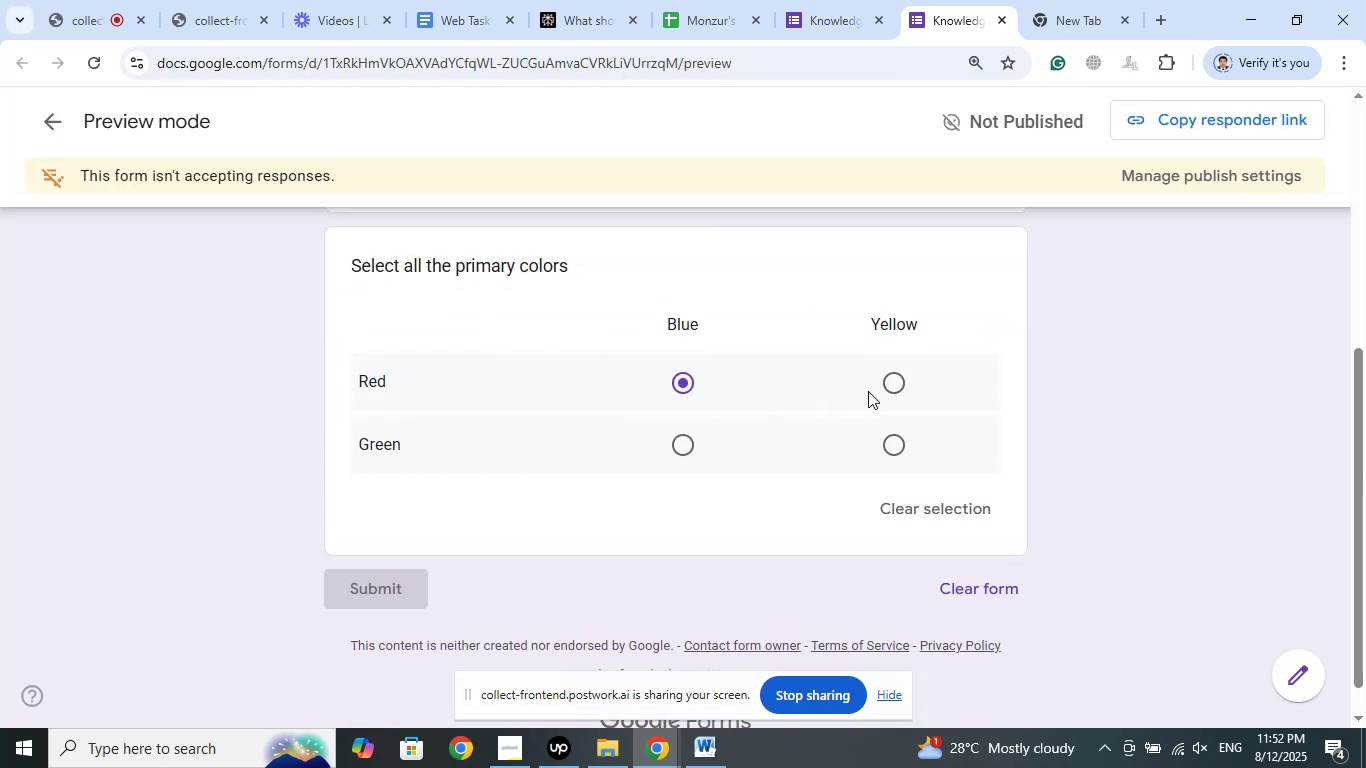 
left_click([889, 379])
 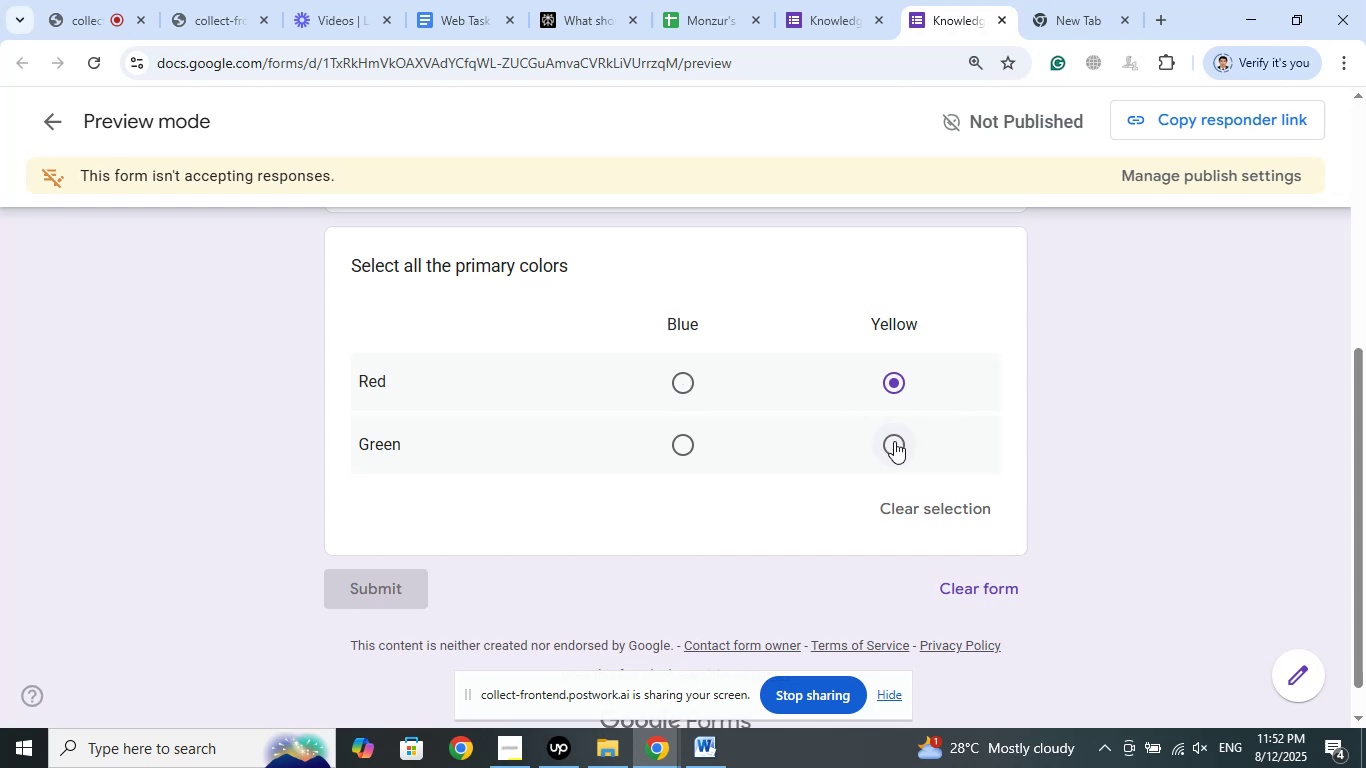 
left_click([895, 443])
 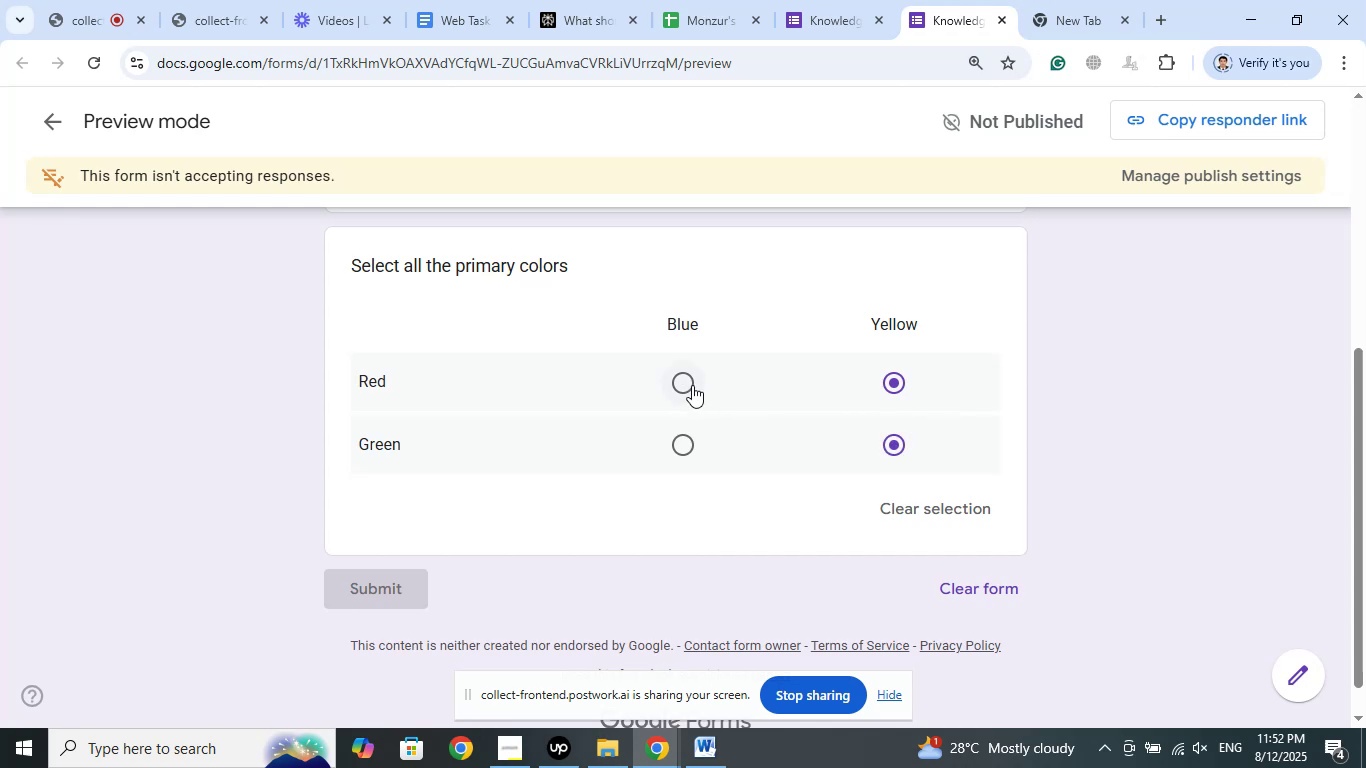 
left_click([690, 381])
 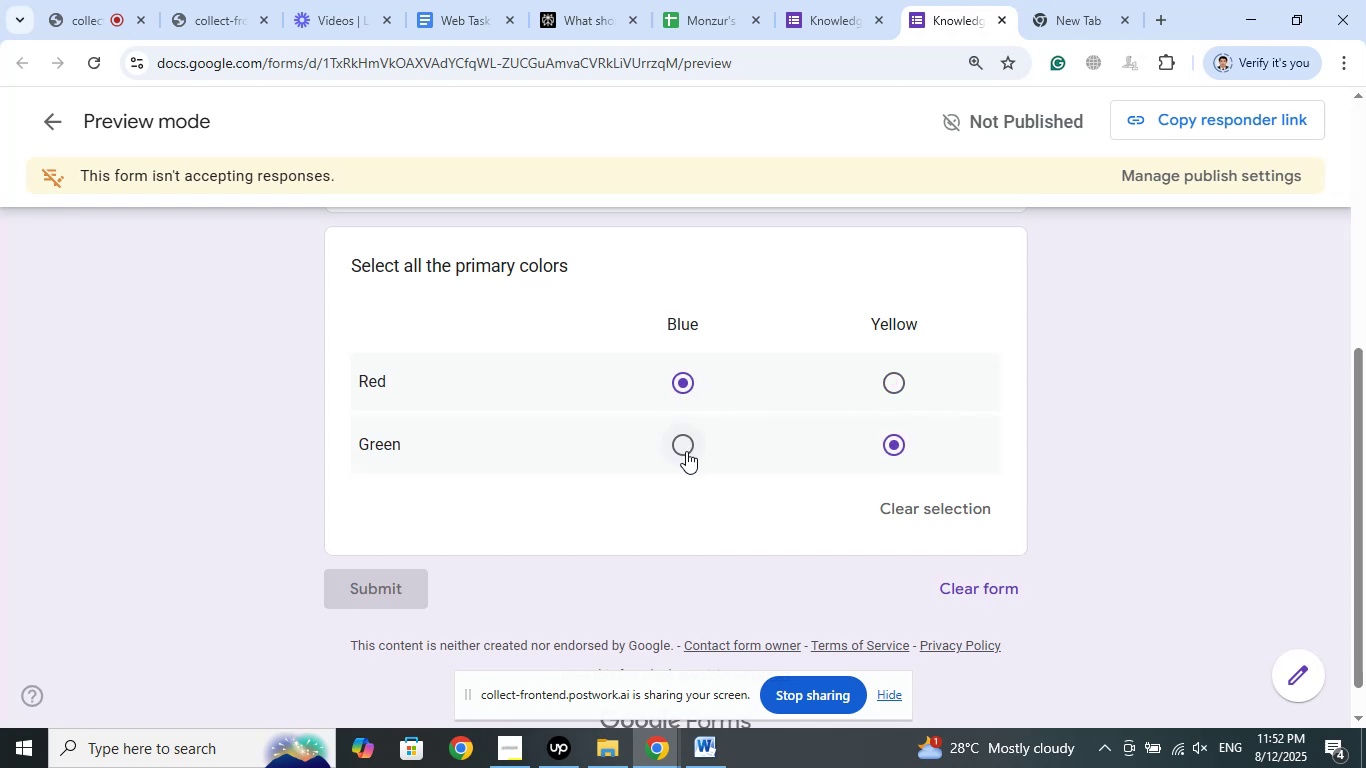 
left_click([686, 451])
 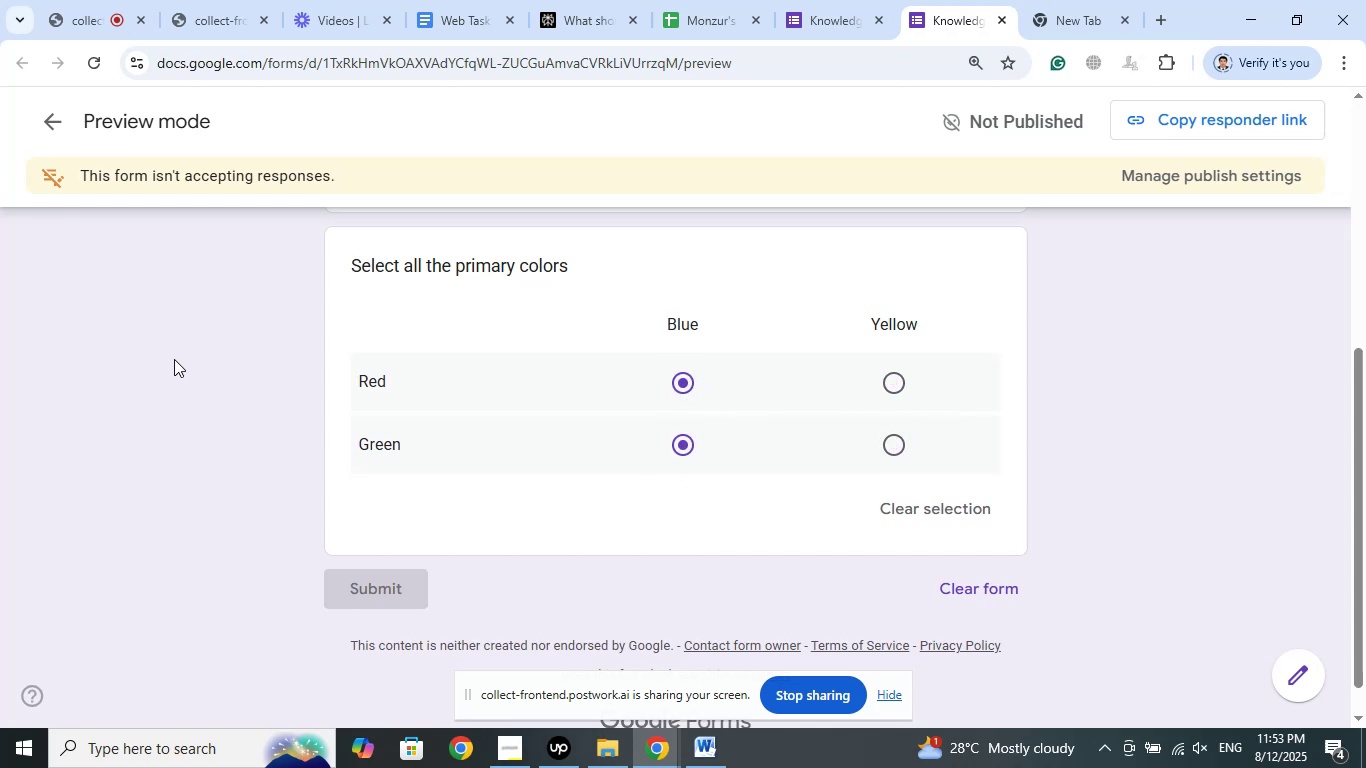 
wait(10.51)
 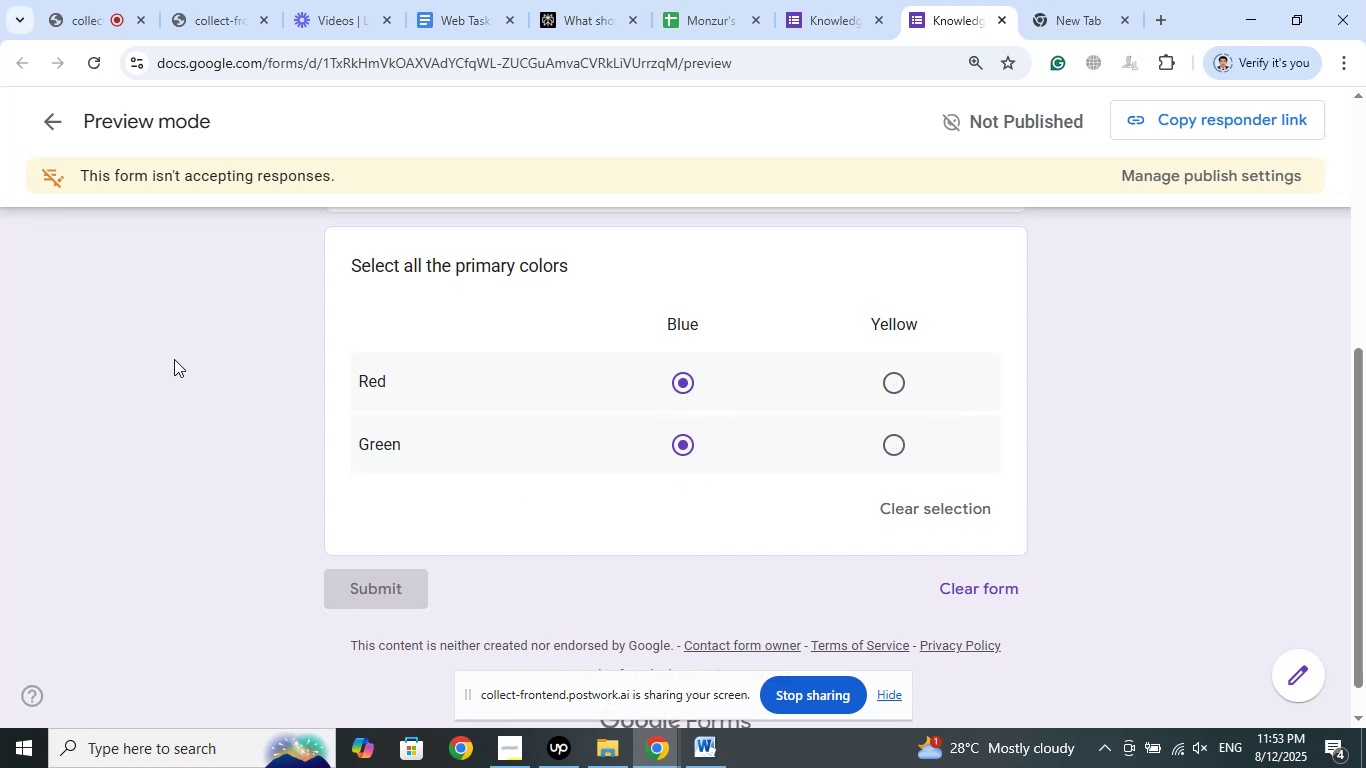 
left_click([867, 0])
 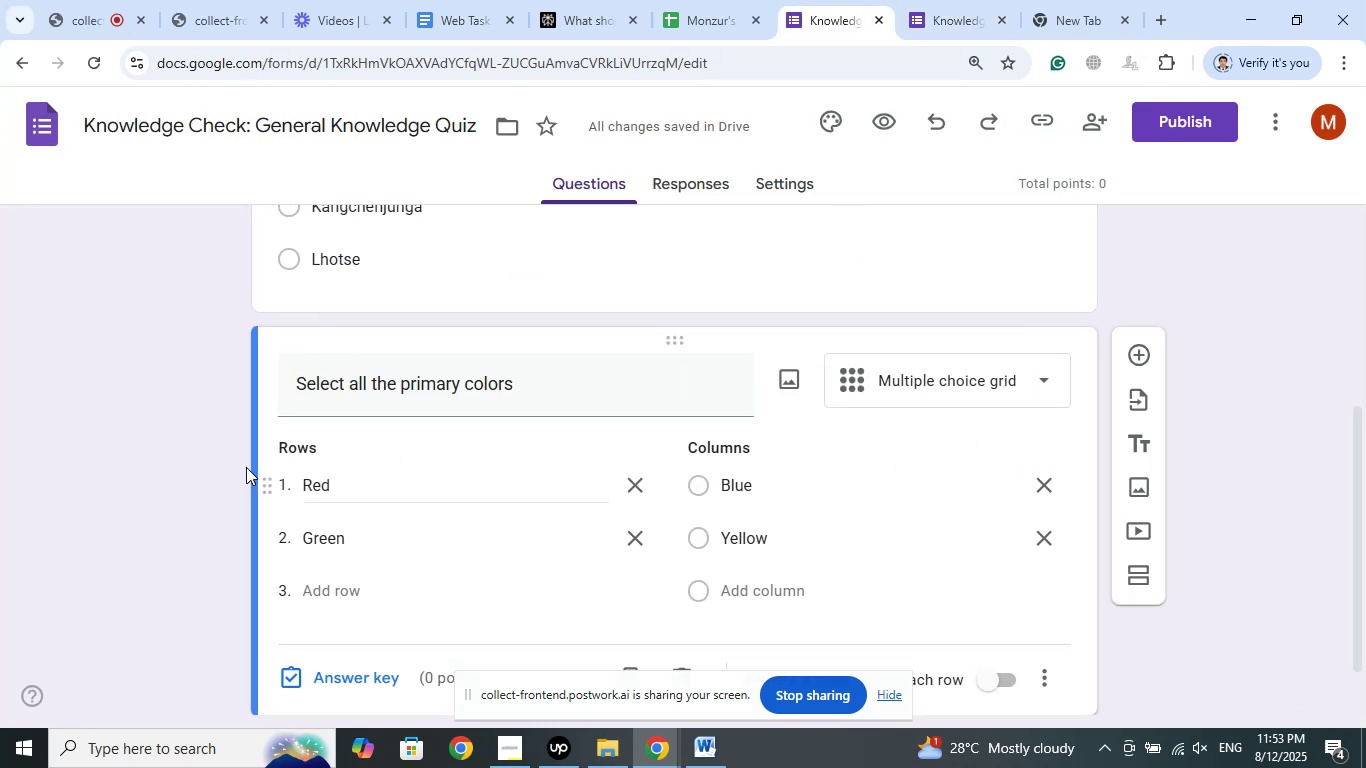 
left_click([83, 409])
 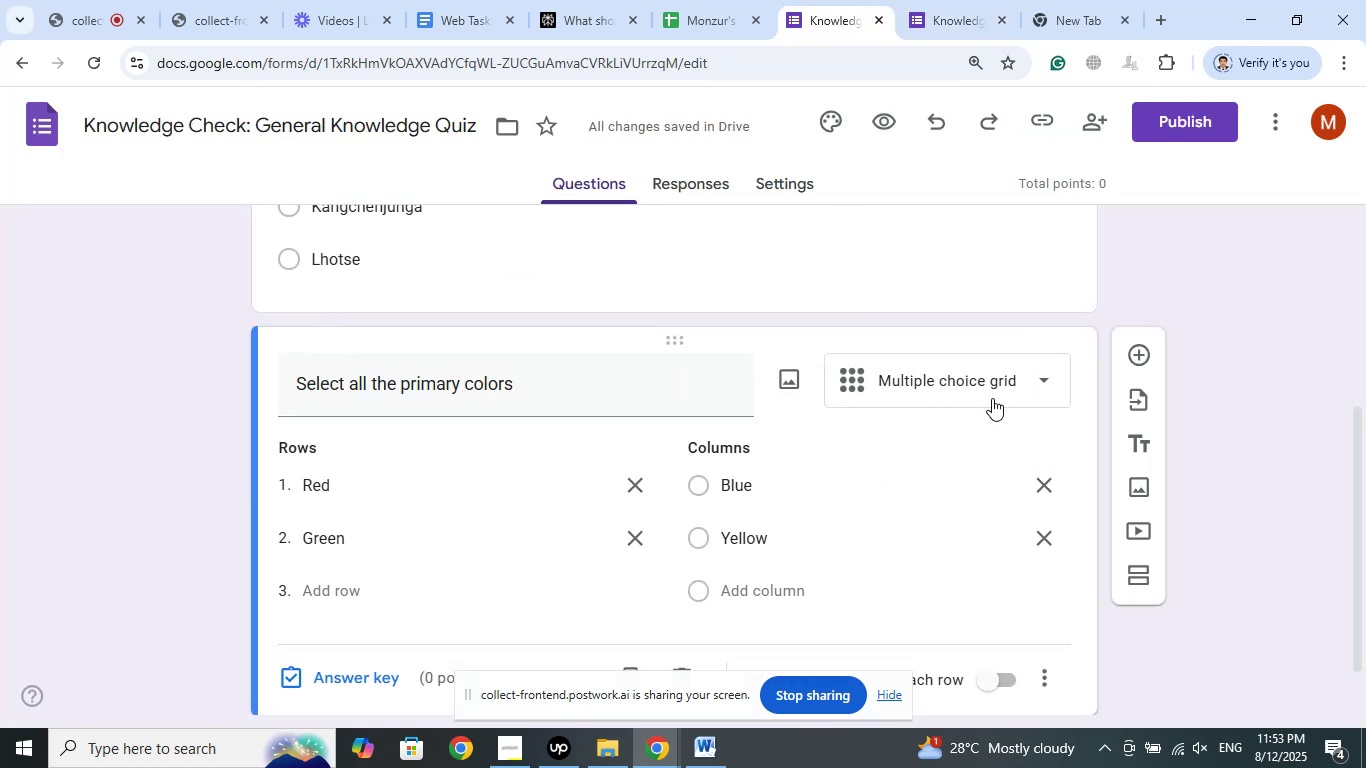 
mouse_move([1010, 412])
 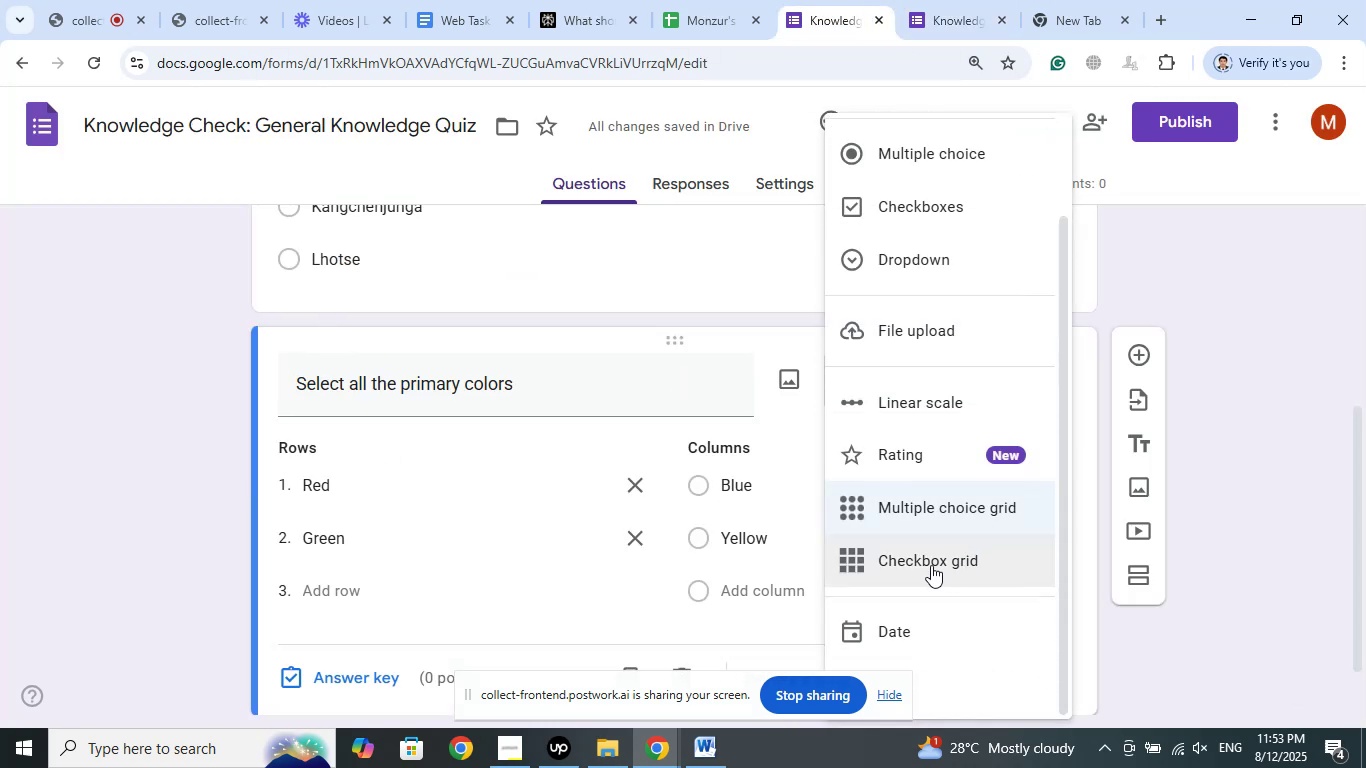 
left_click([931, 565])
 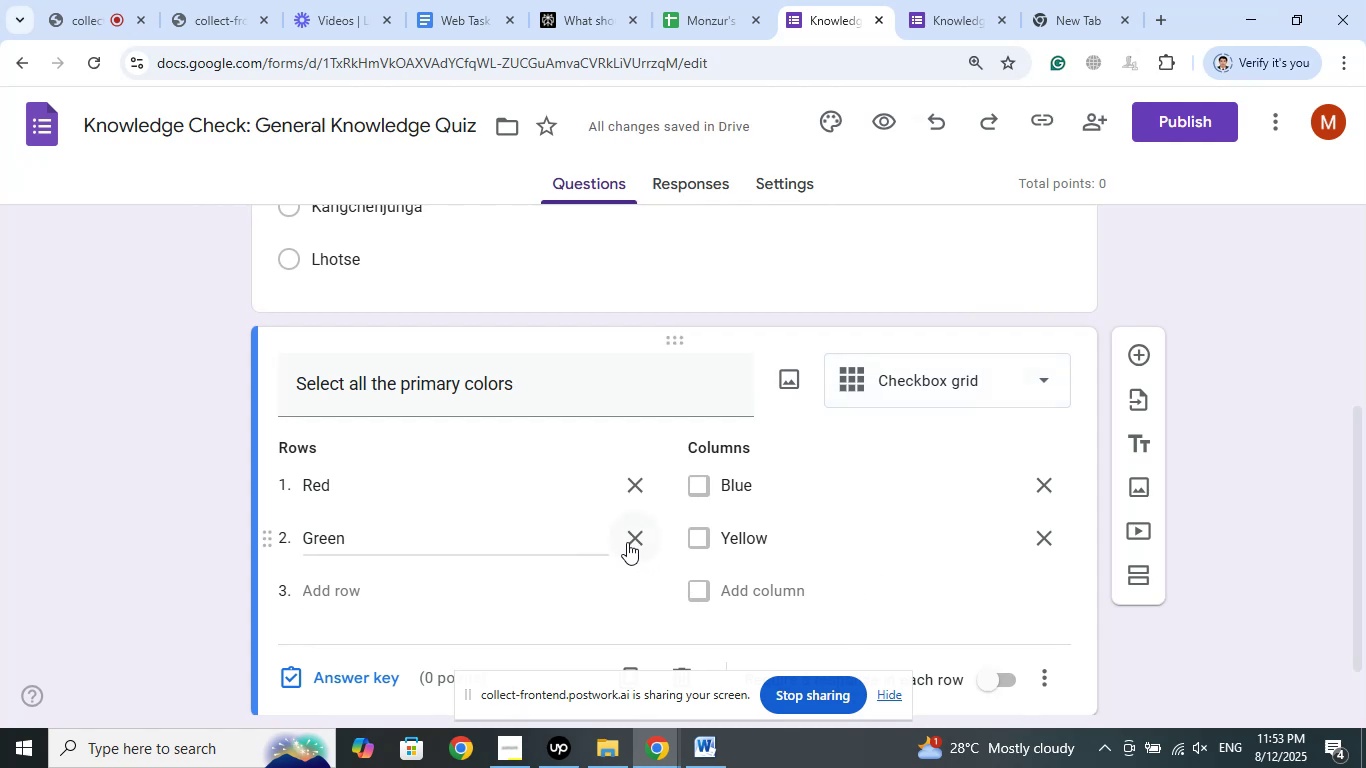 
wait(5.75)
 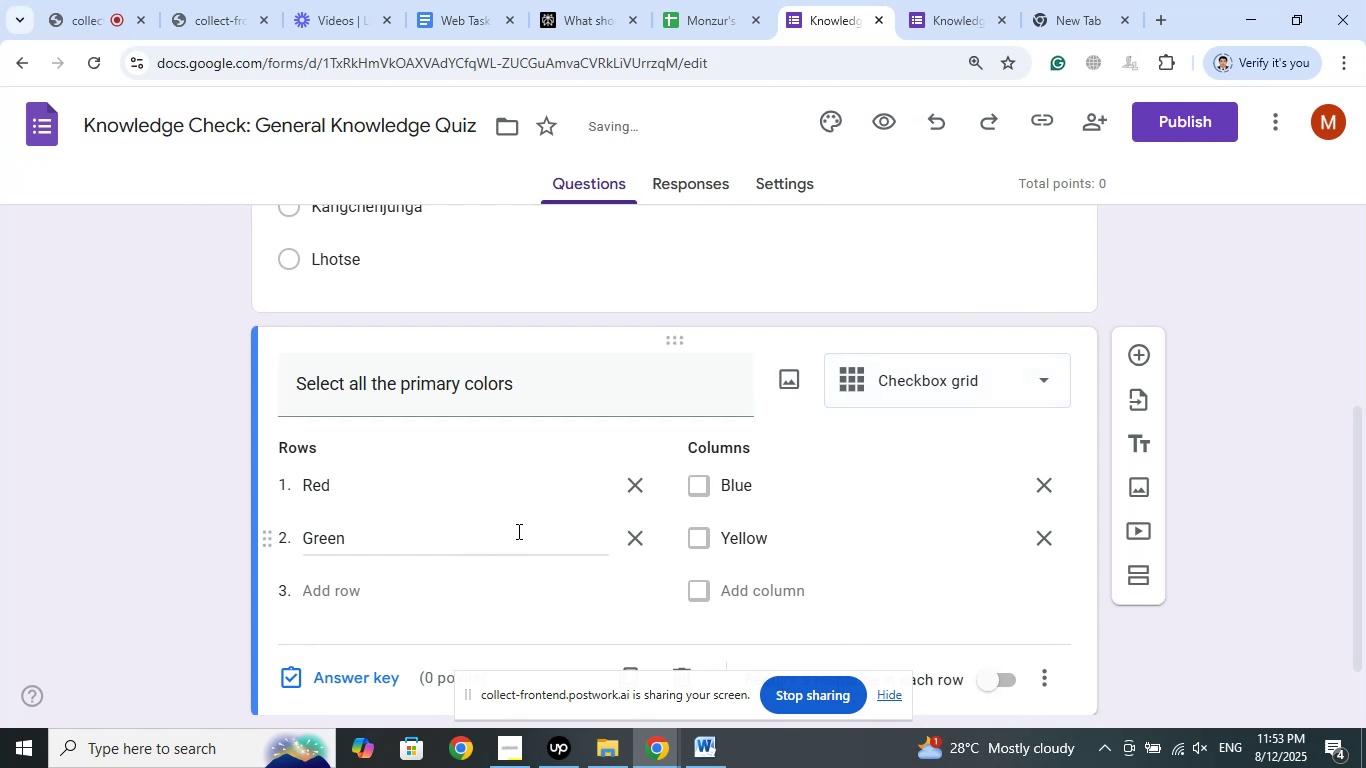 
left_click_drag(start_coordinate=[912, 0], to_coordinate=[917, 0])
 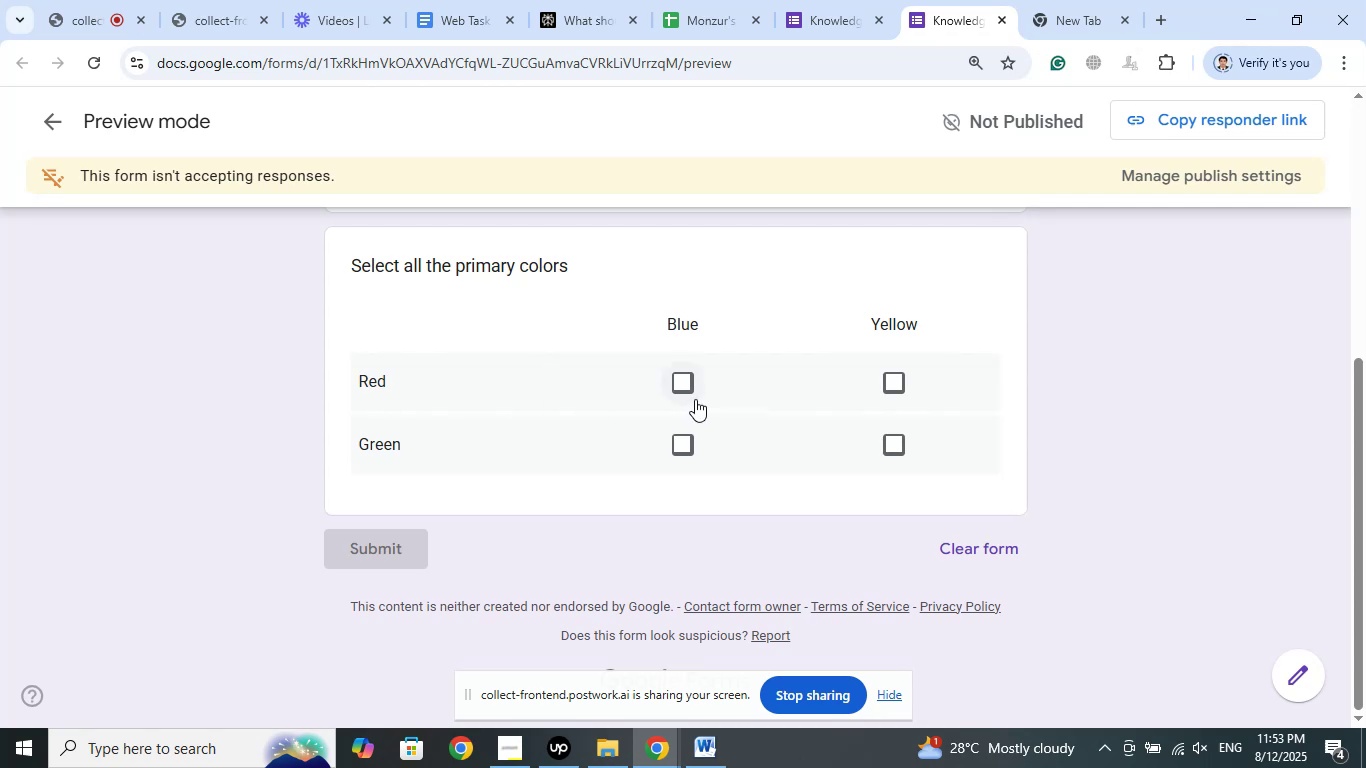 
wait(6.86)
 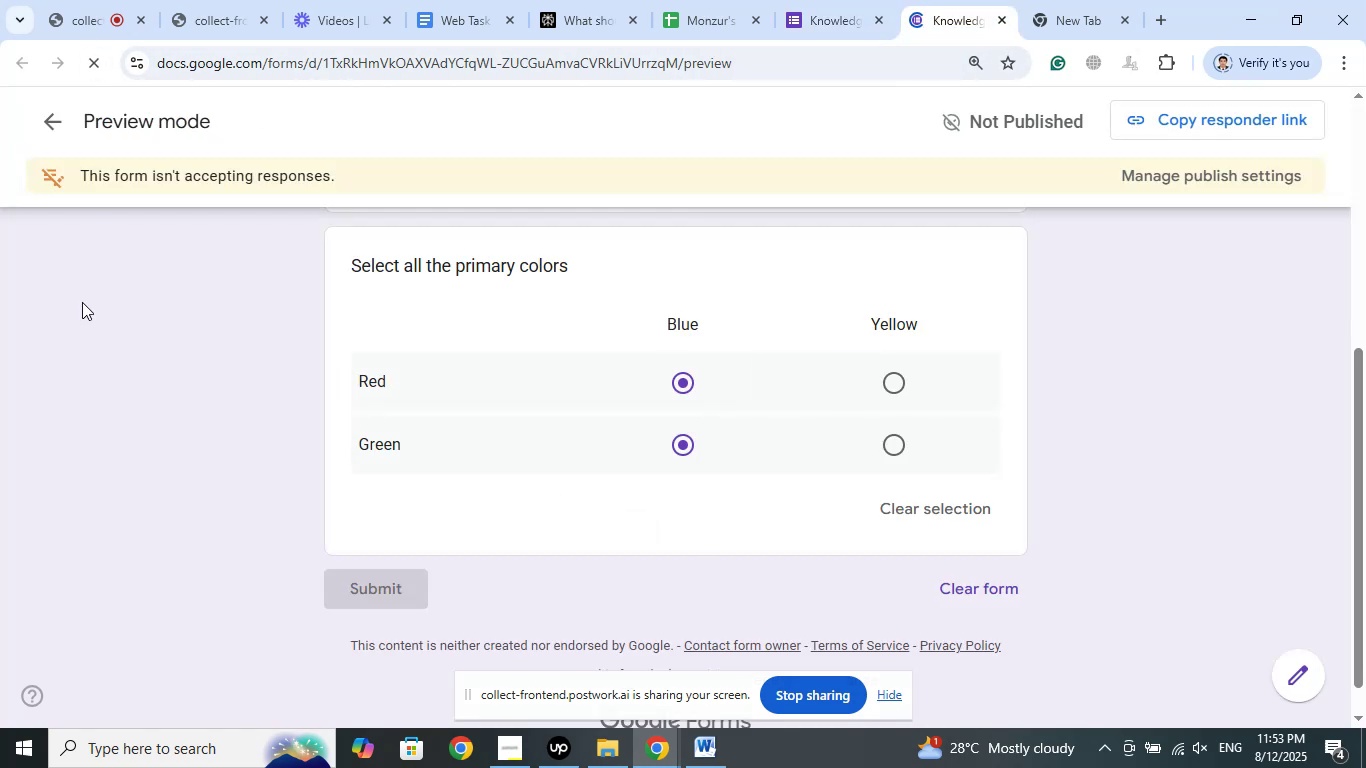 
left_click([903, 379])
 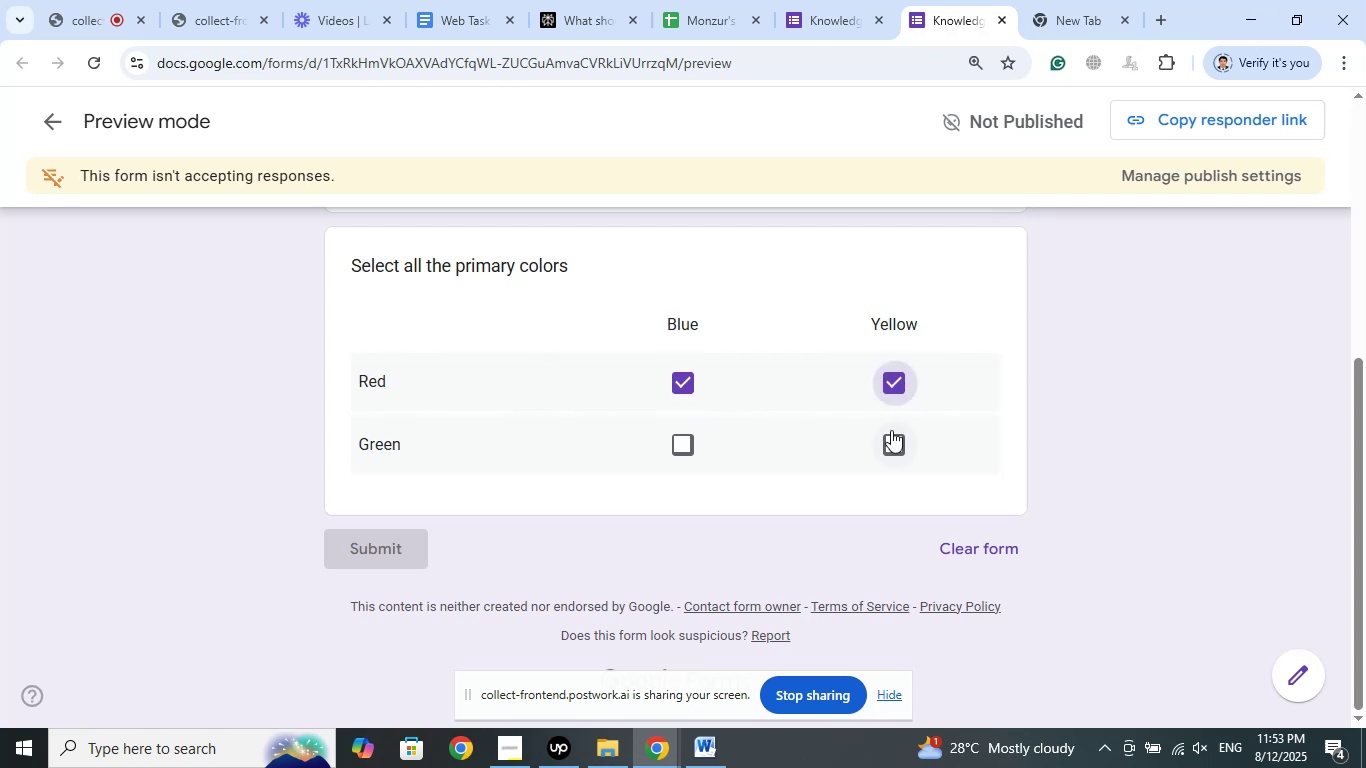 
left_click([891, 430])
 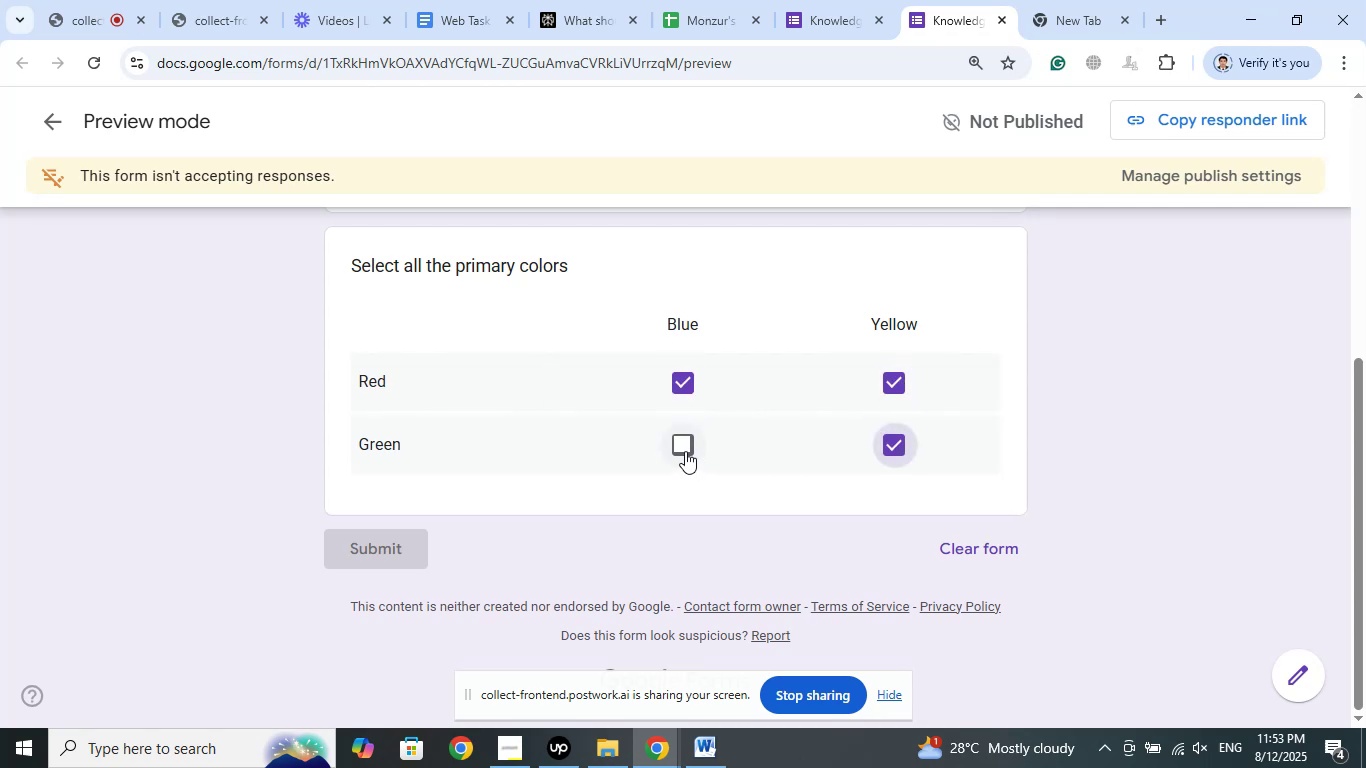 
left_click([685, 451])
 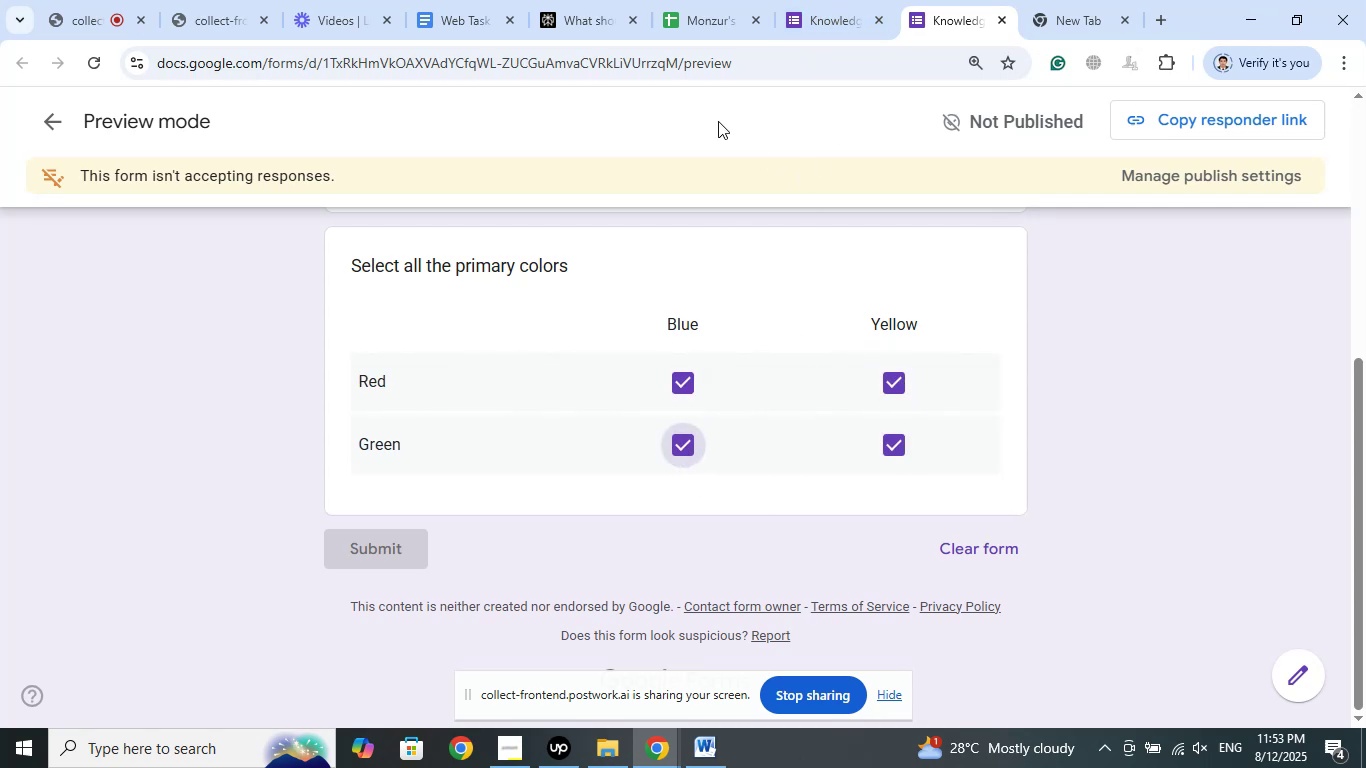 
left_click([843, 0])
 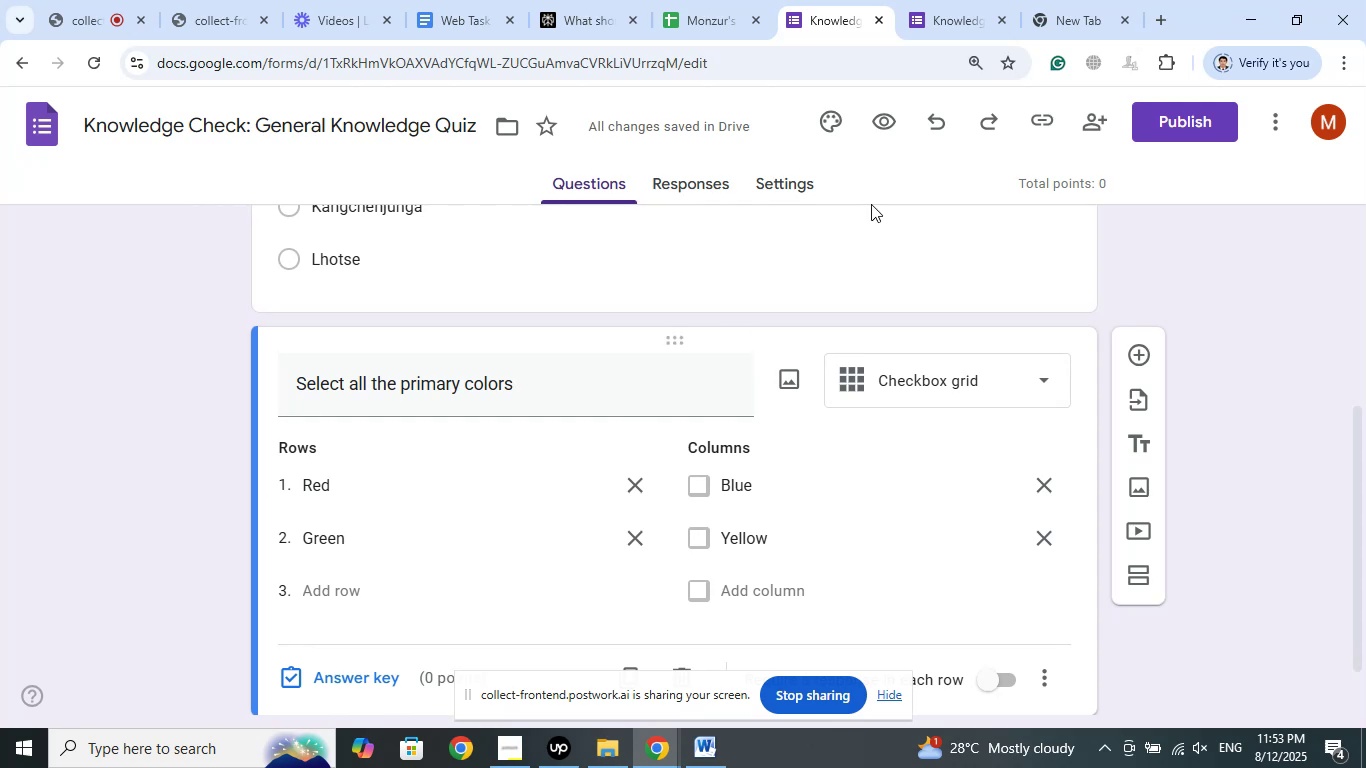 
left_click([935, 0])
 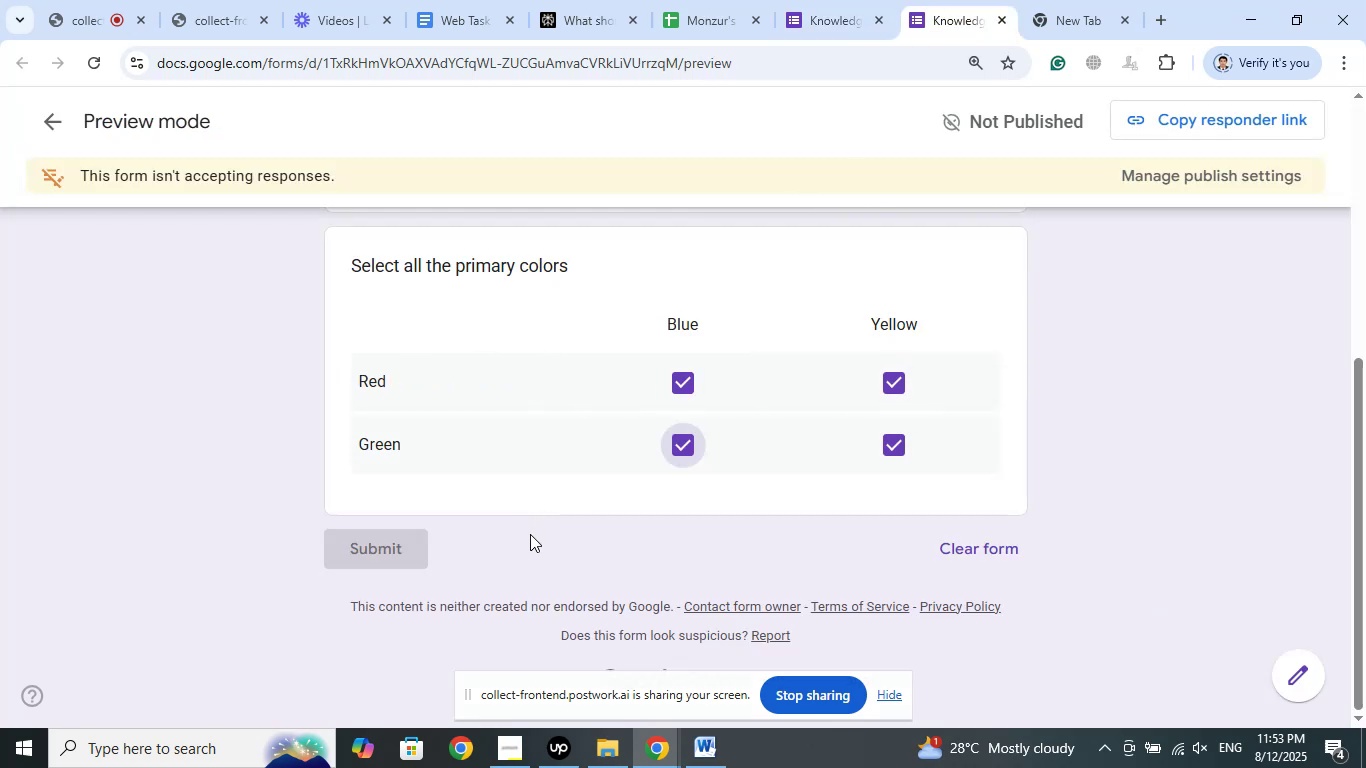 
left_click([849, 0])
 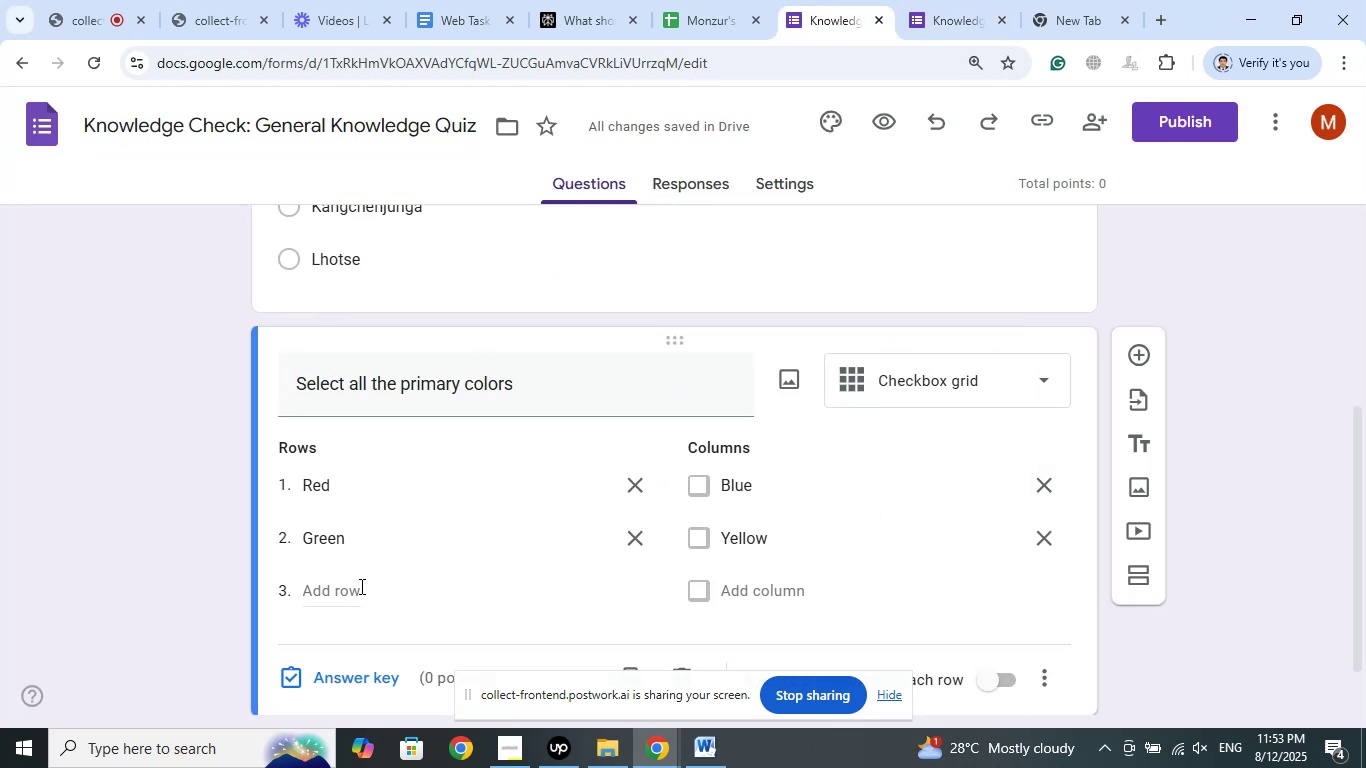 
left_click([361, 583])
 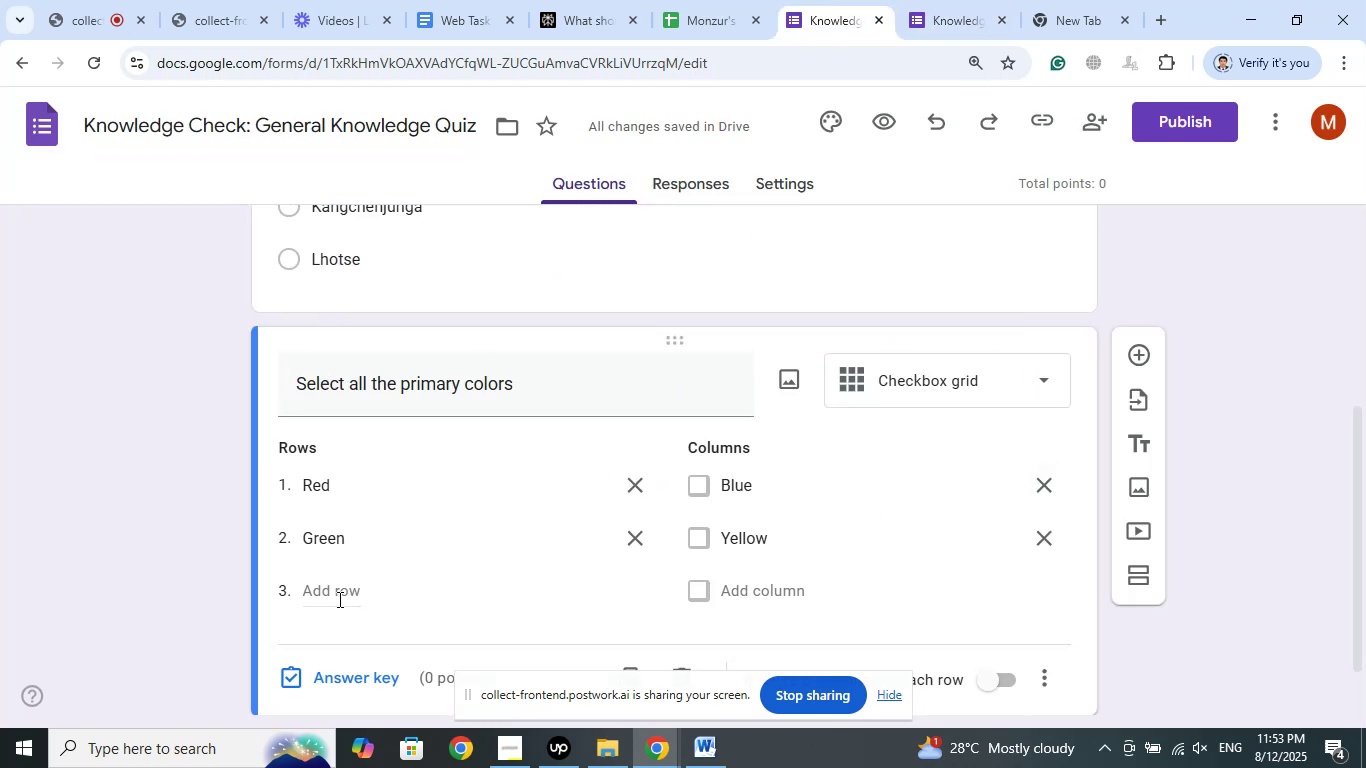 
left_click([338, 599])
 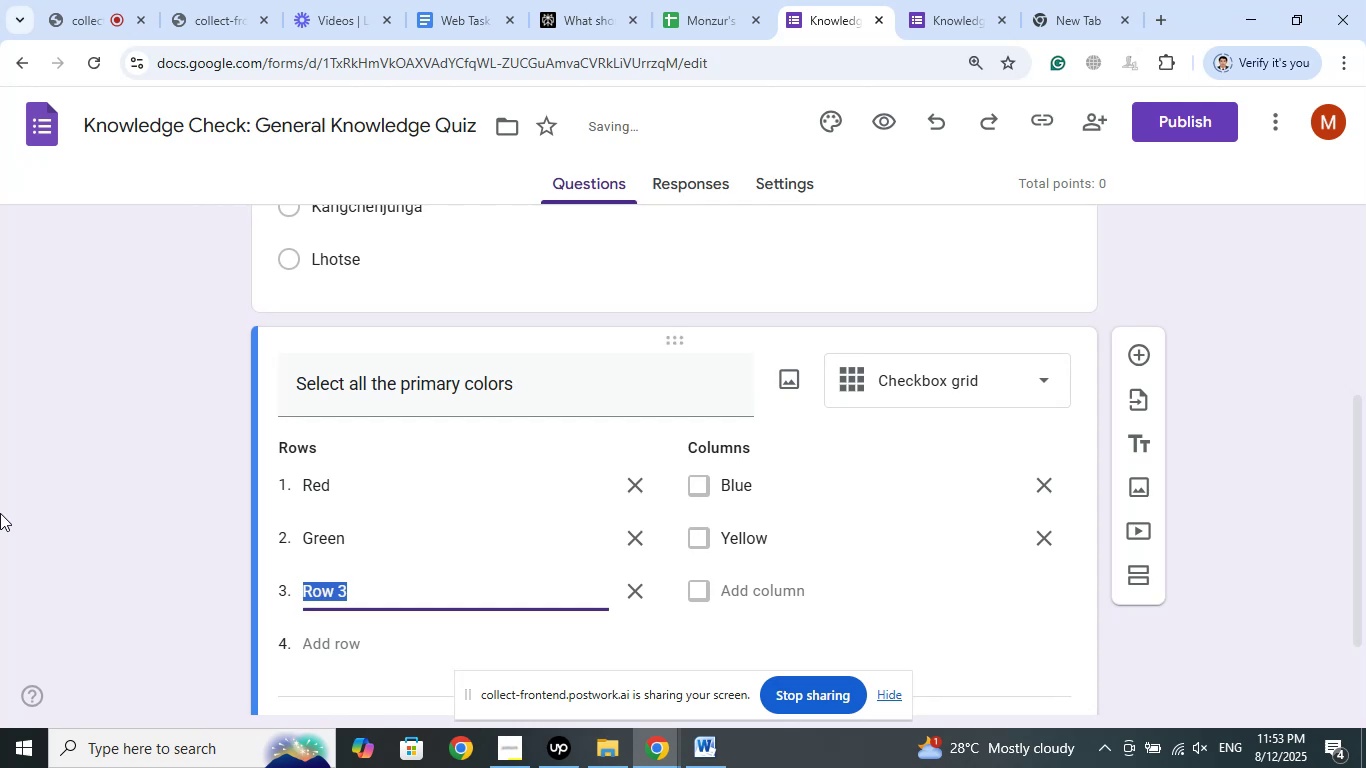 
type(Blue)
 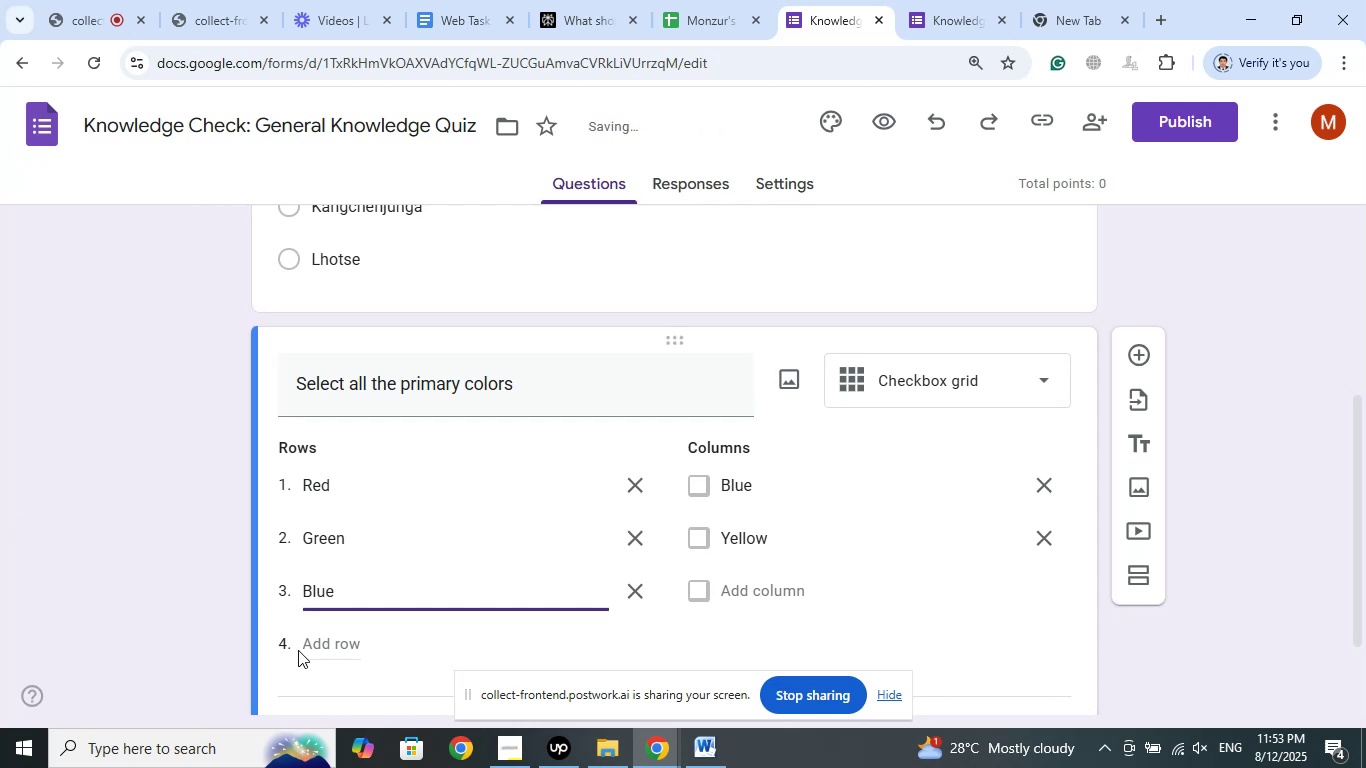 
left_click([342, 646])
 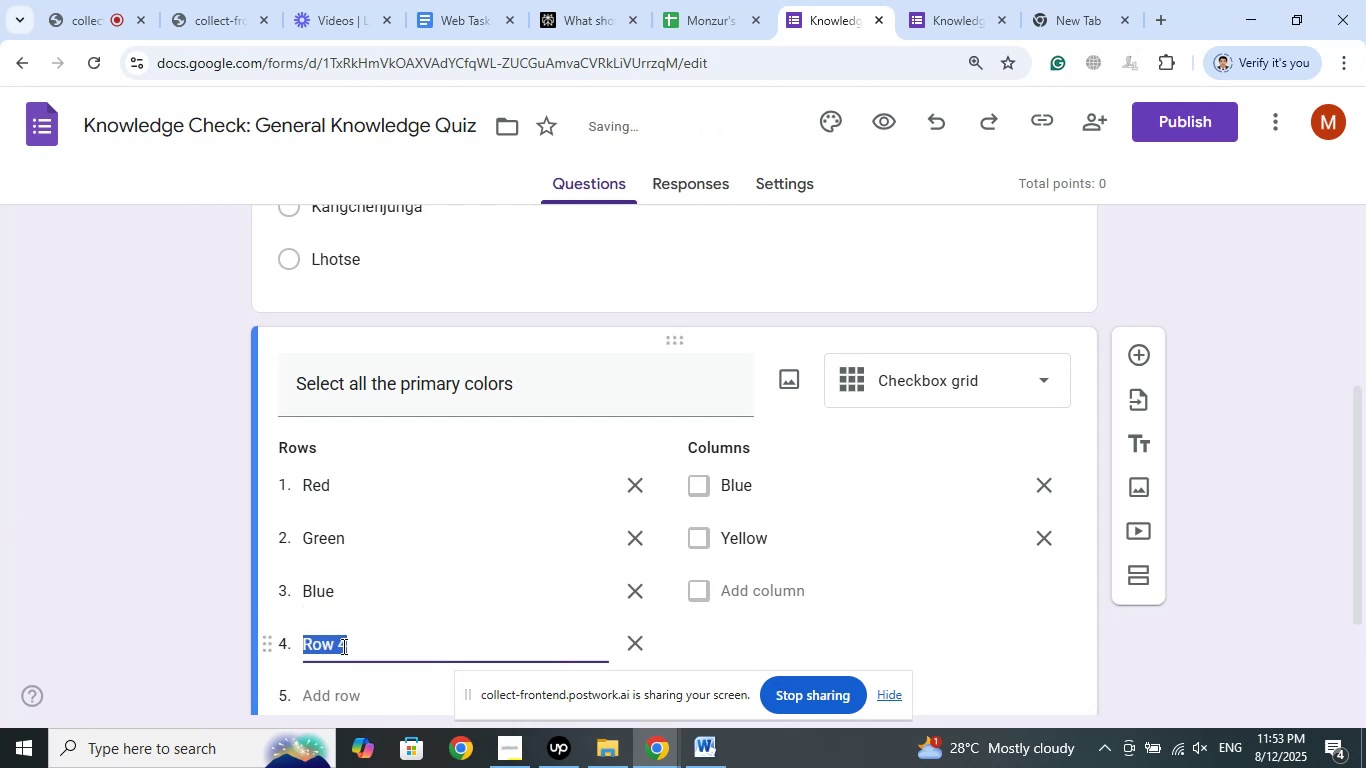 
type(T)
key(Backspace)
type(Yellow)
 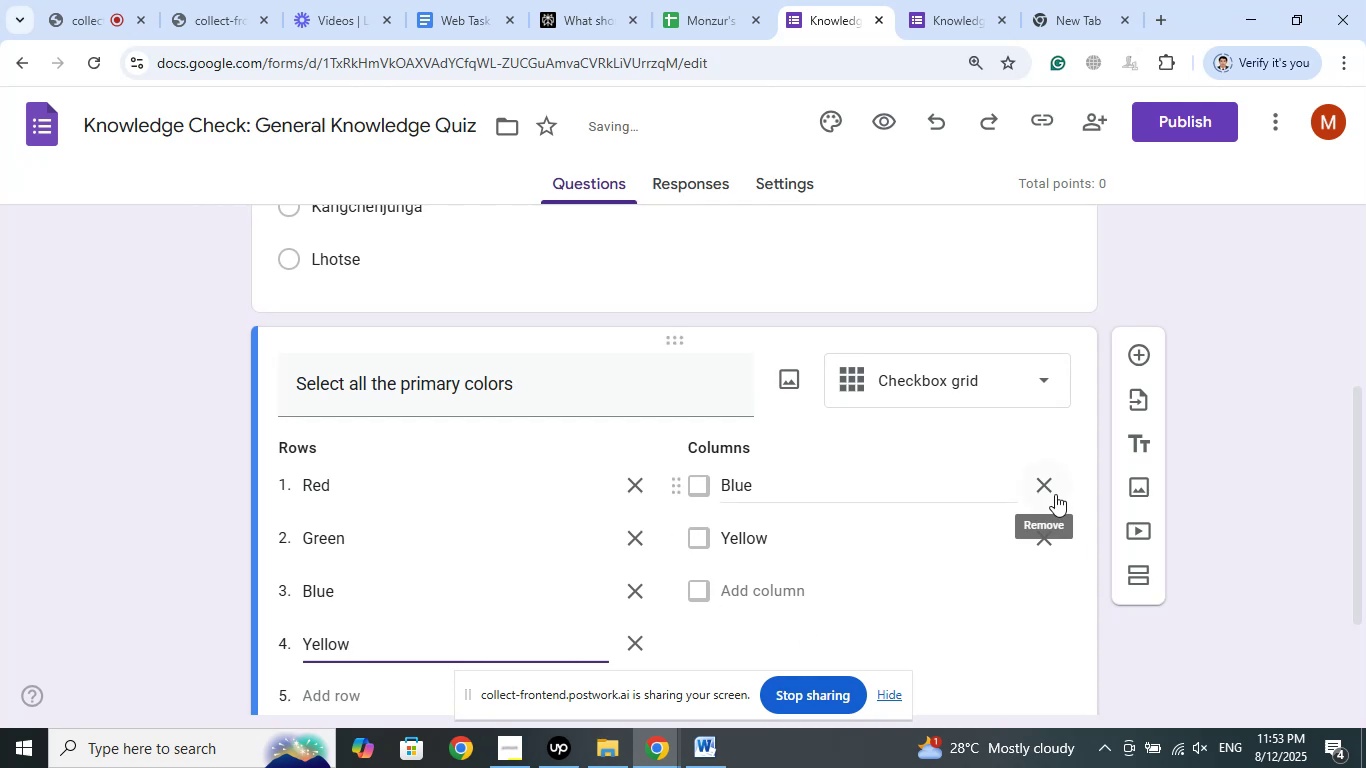 
left_click([1050, 489])
 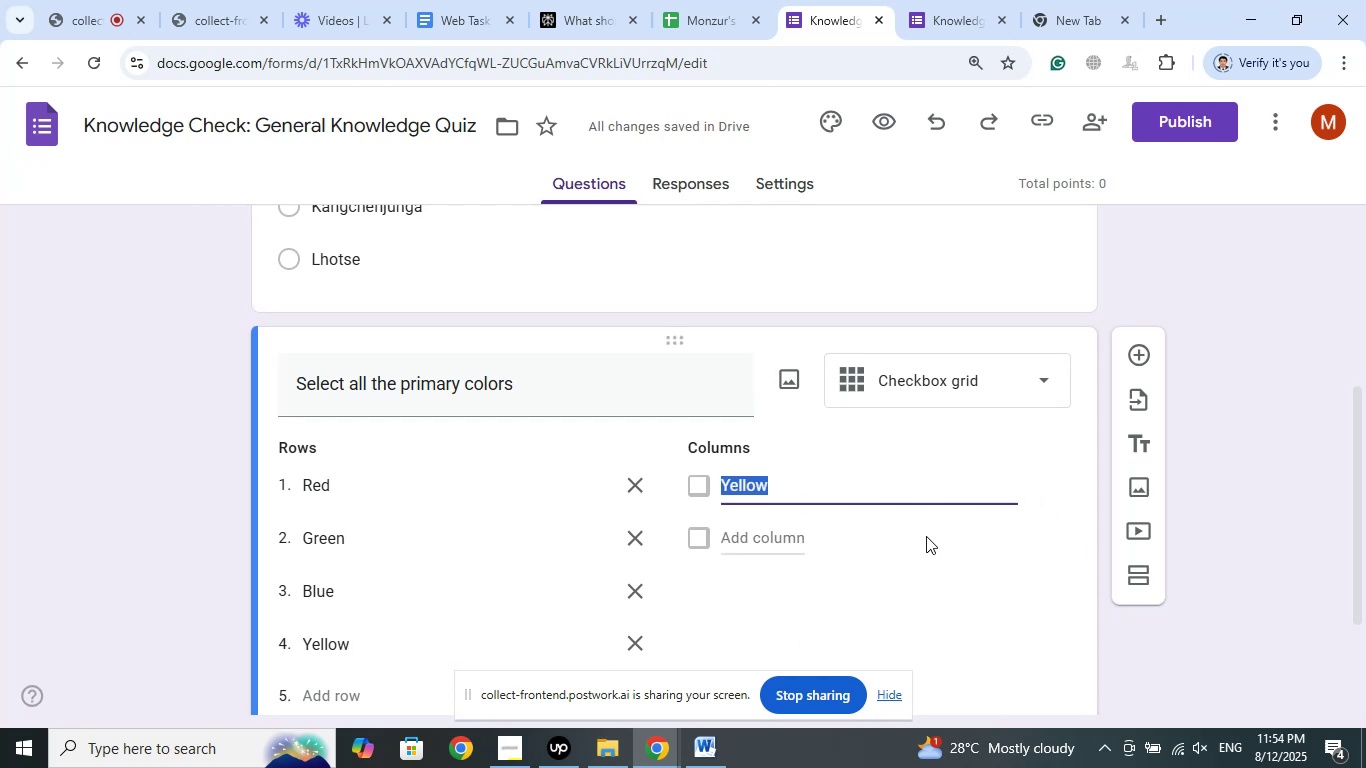 
left_click([975, 536])
 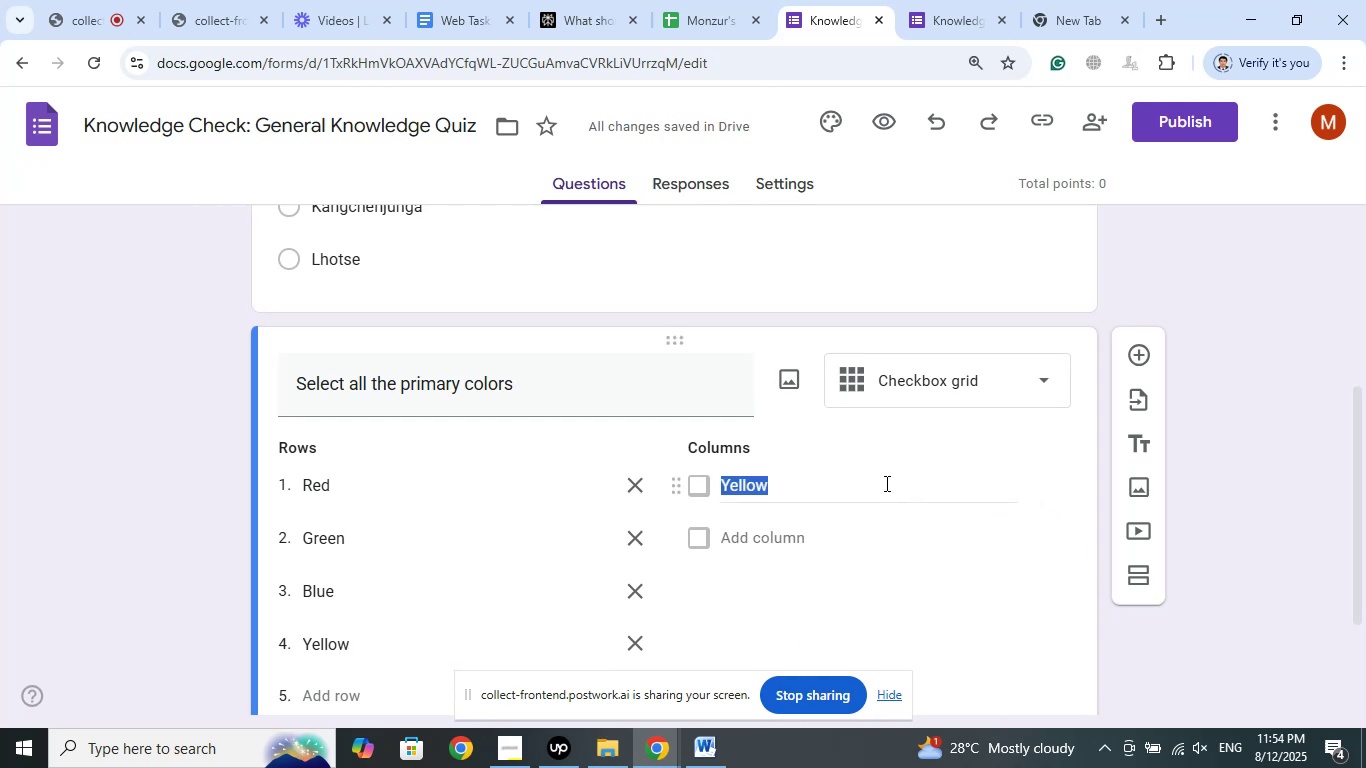 
left_click([885, 483])
 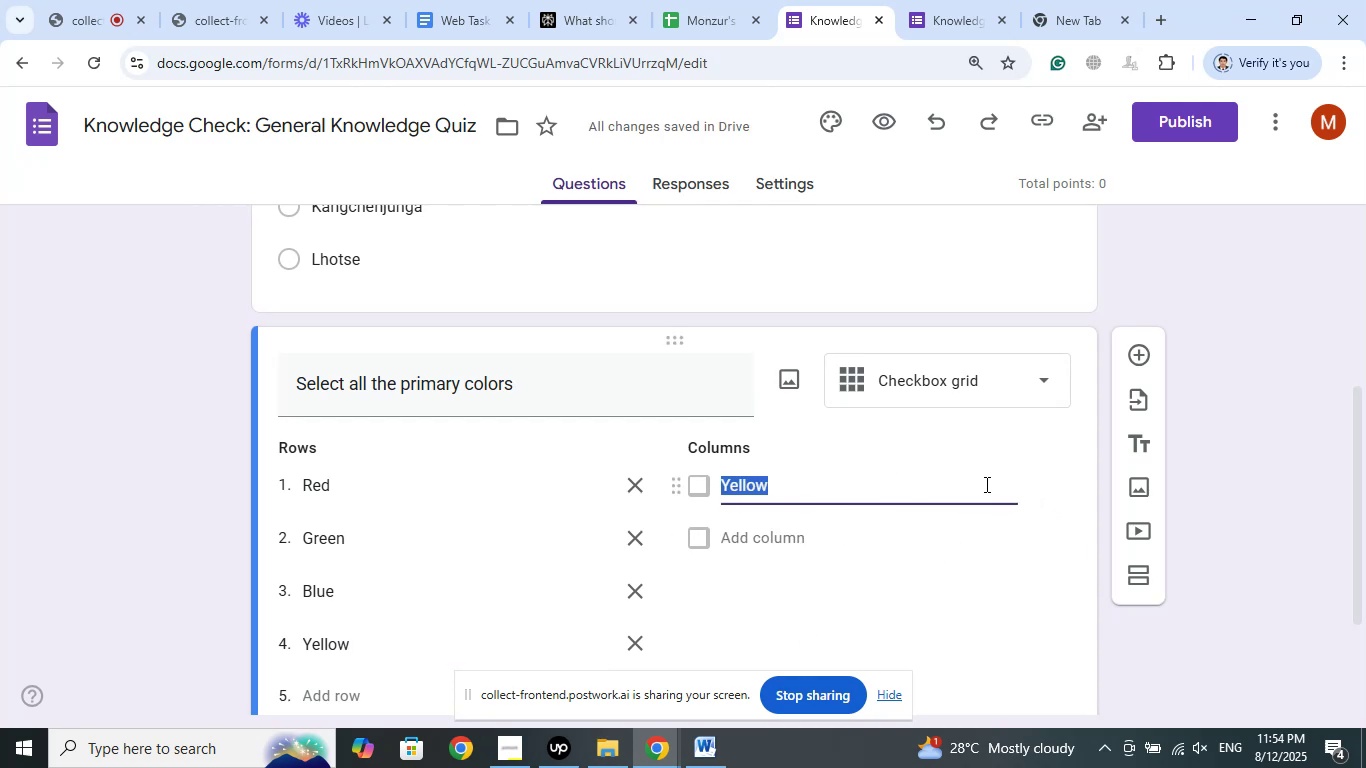 
key(Delete)
 